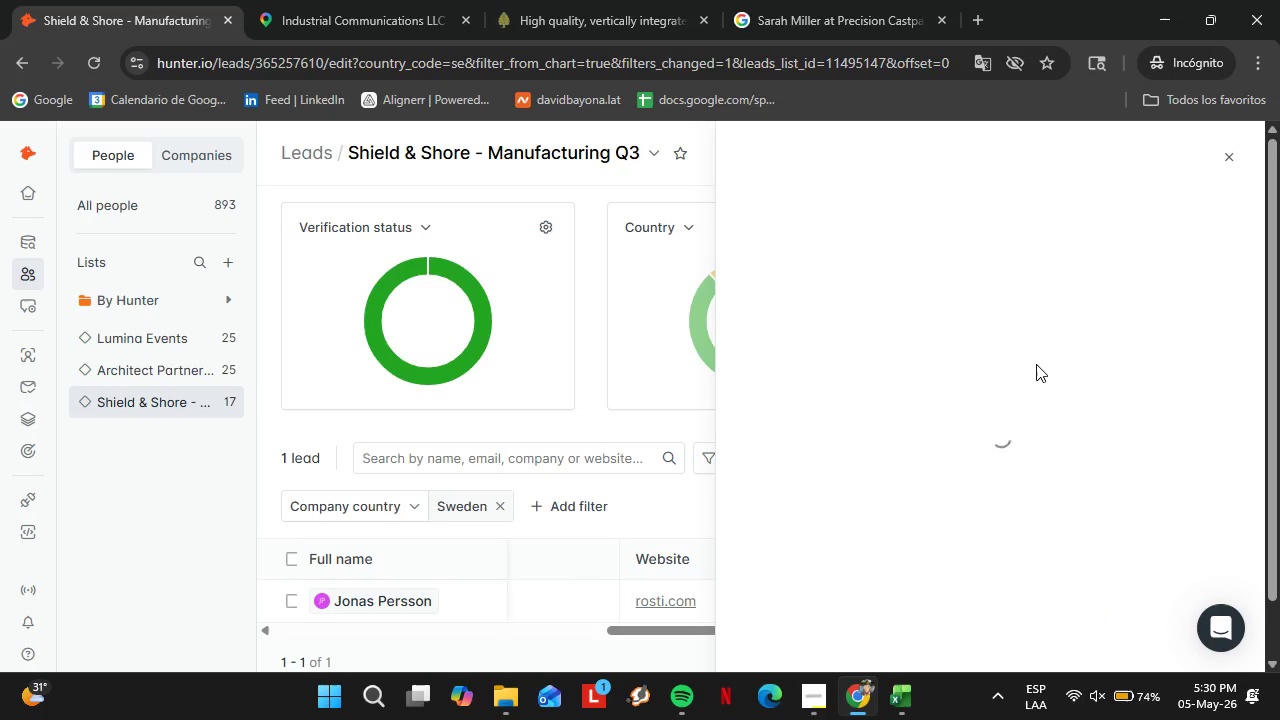 
scroll: coordinate [1036, 460], scroll_direction: down, amount: 2.0
 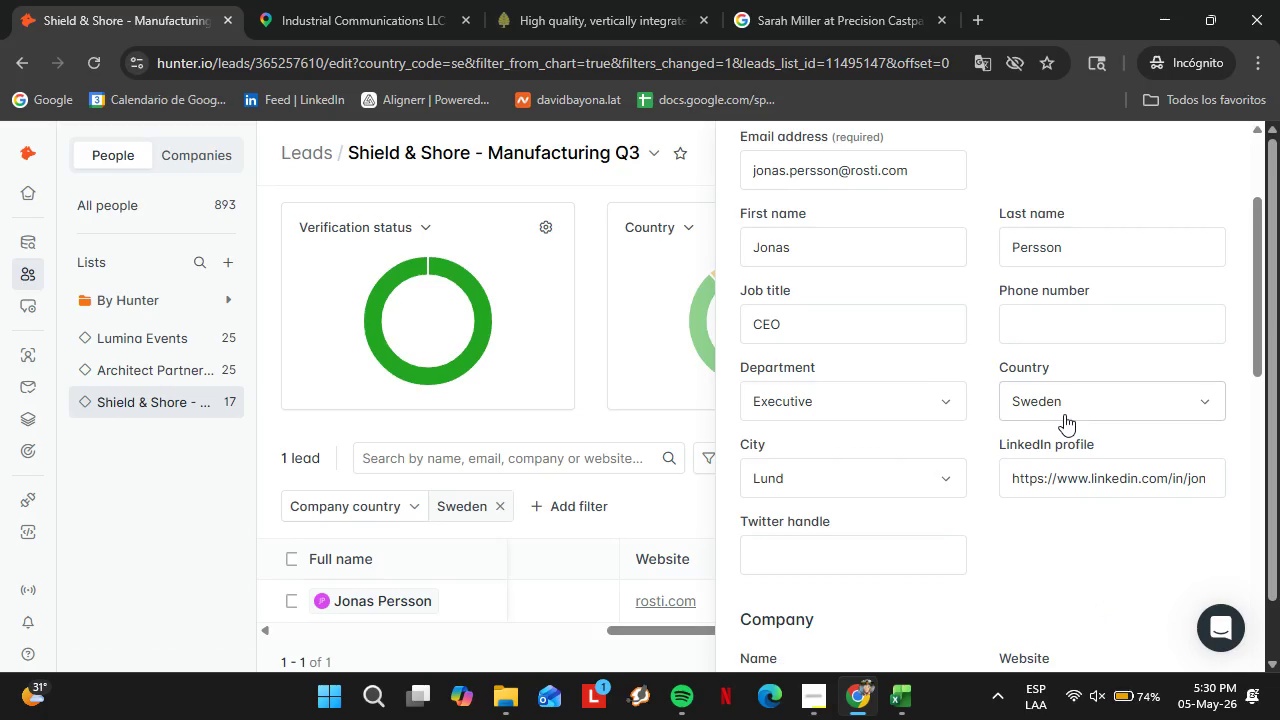 
left_click([1065, 407])
 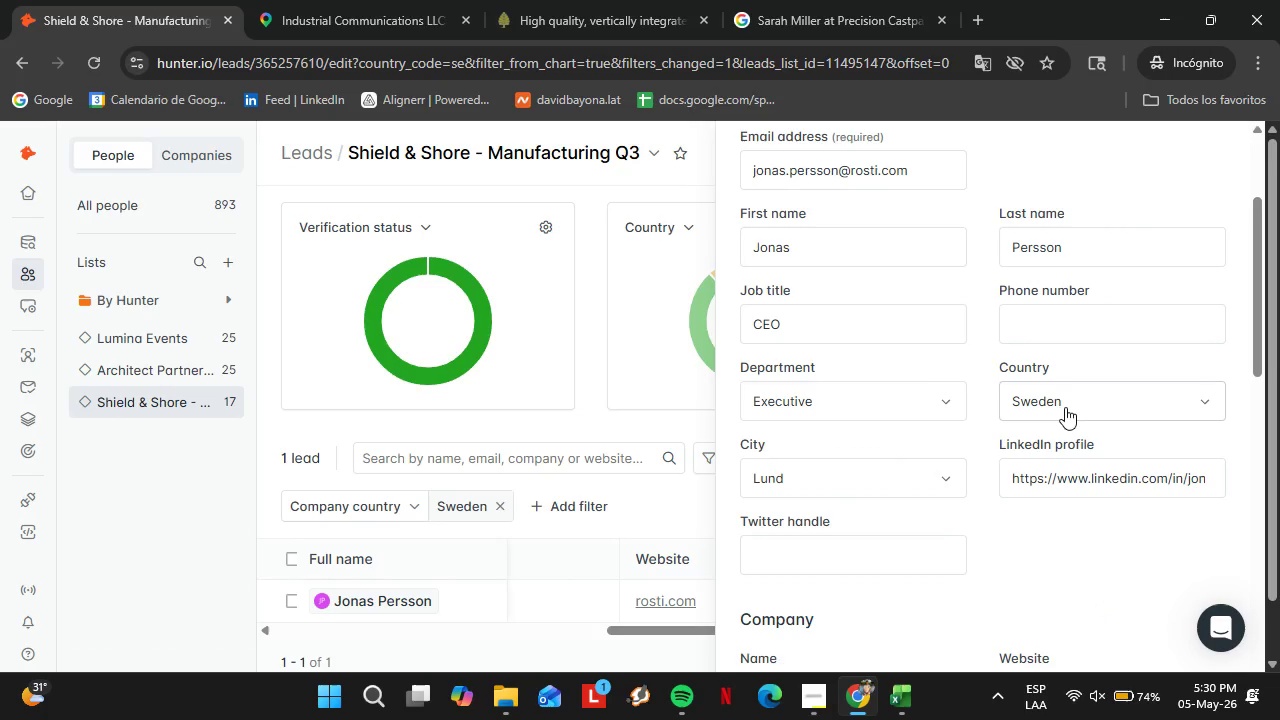 
hold_key(key=Backspace, duration=0.66)
 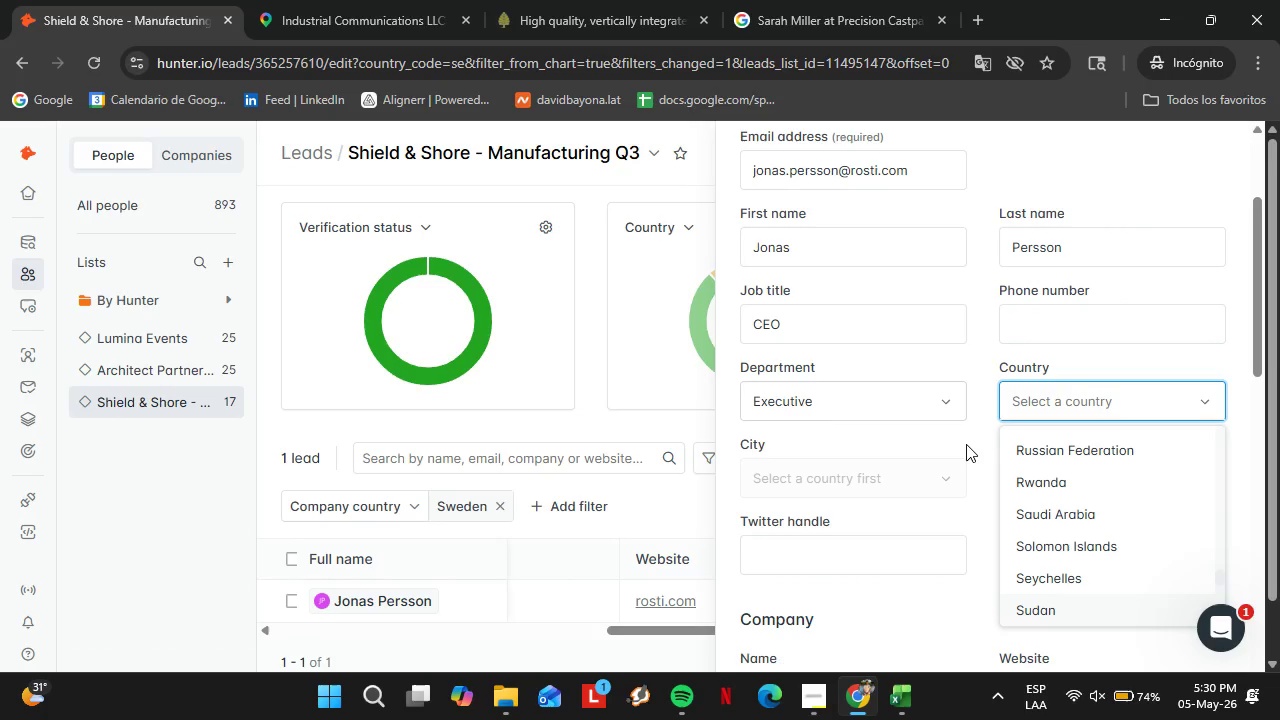 
left_click([993, 438])
 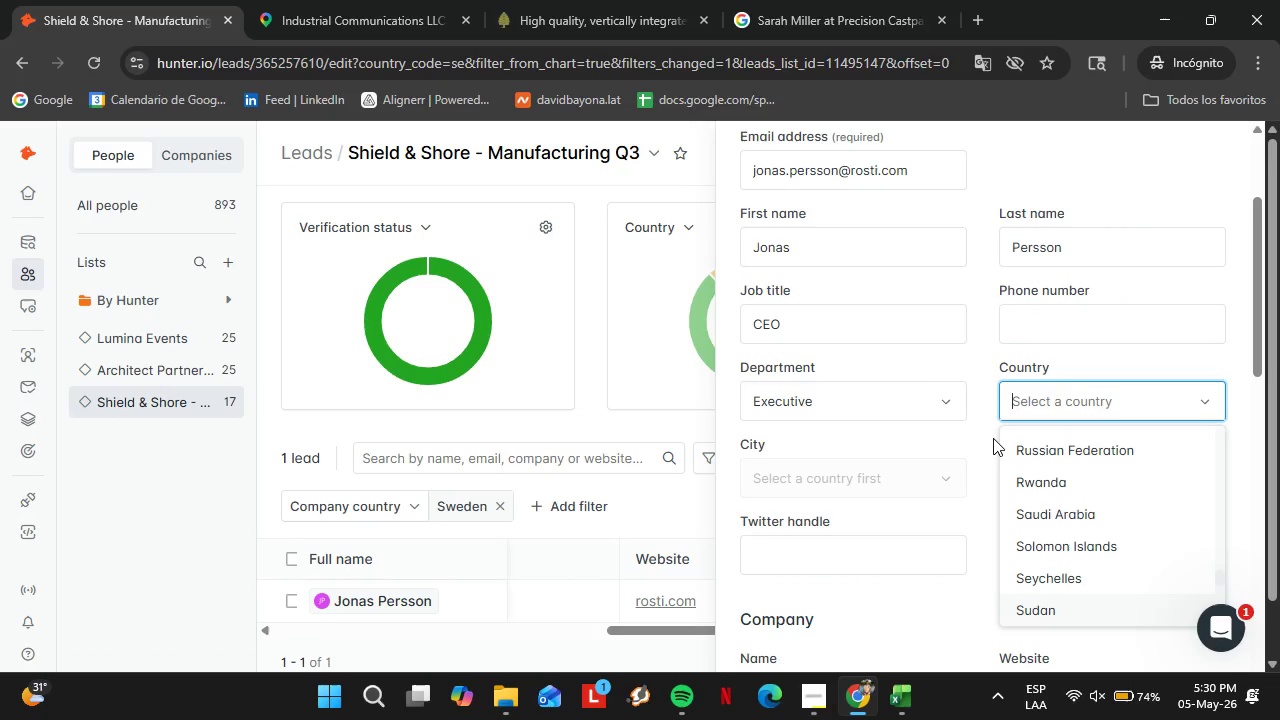 
scroll: coordinate [983, 472], scroll_direction: down, amount: 4.0
 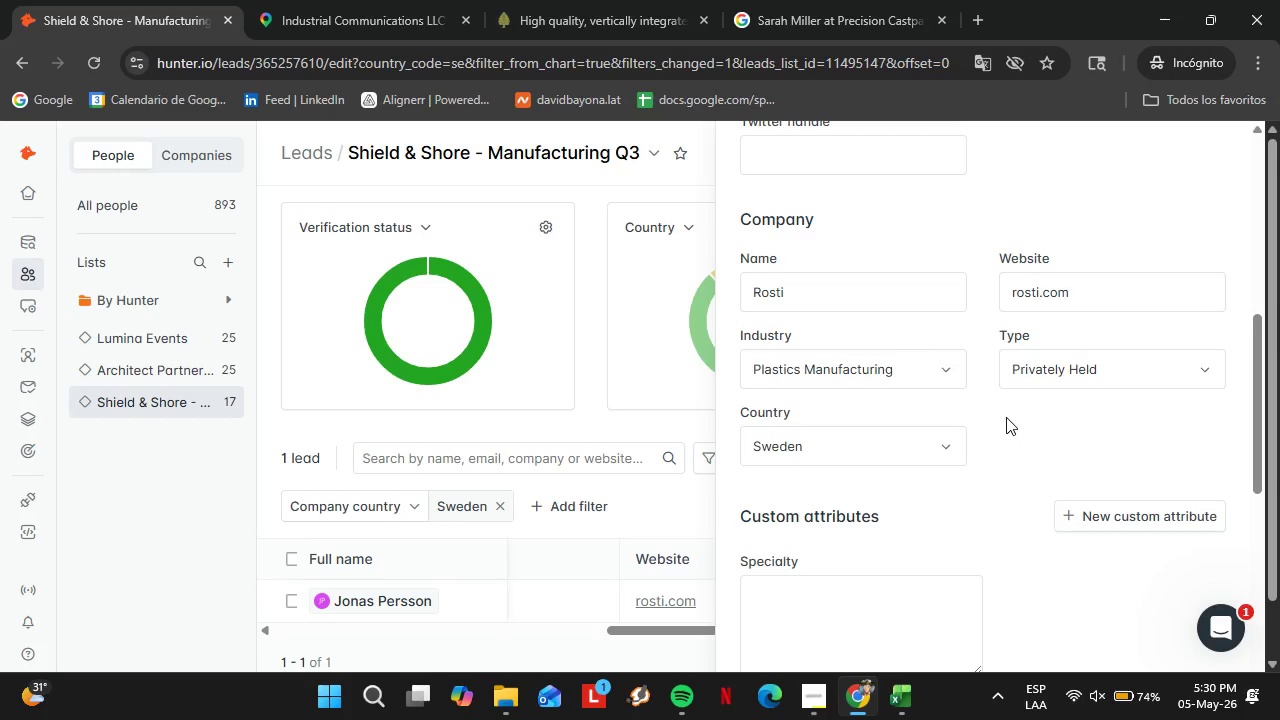 
left_click([948, 448])
 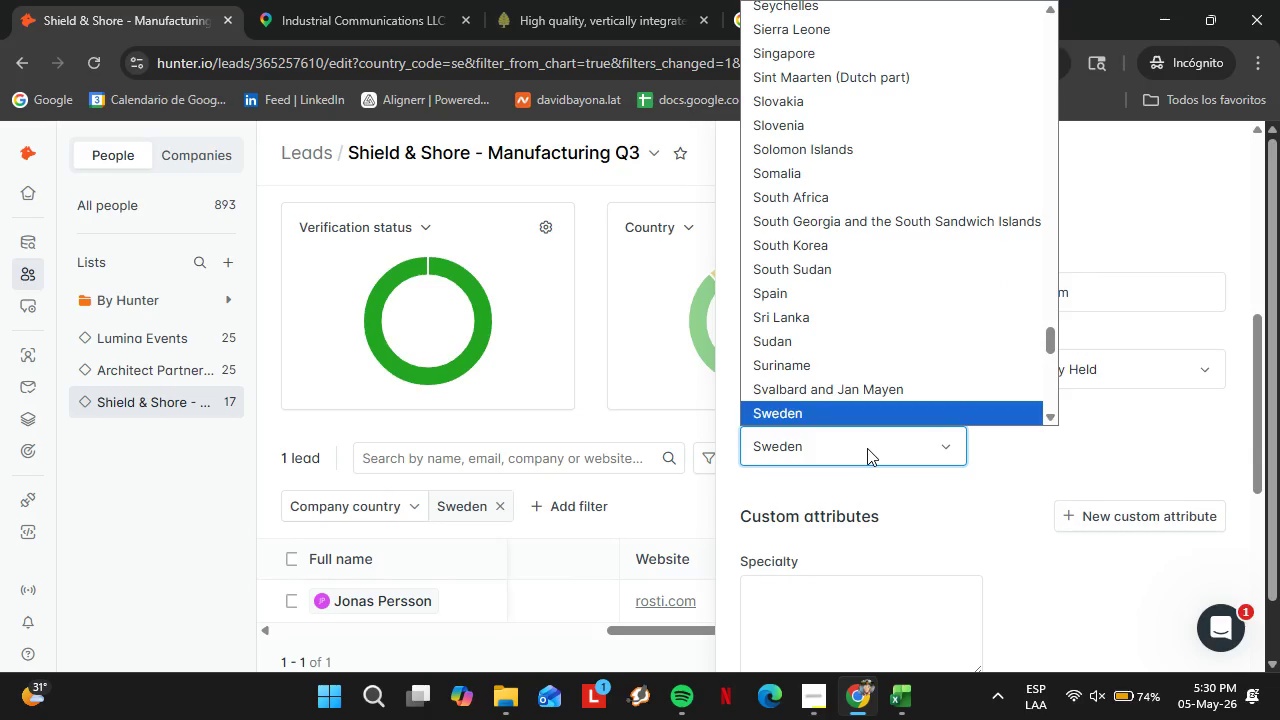 
type(uni)
 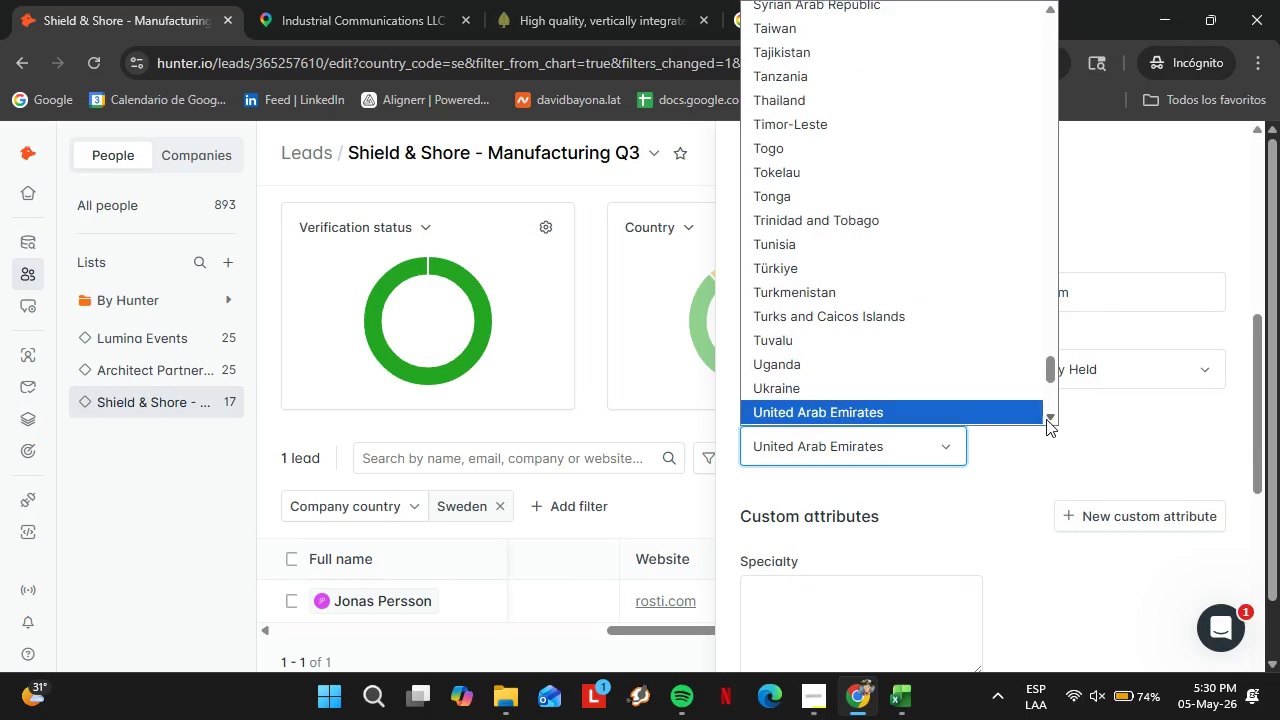 
double_click([1053, 419])
 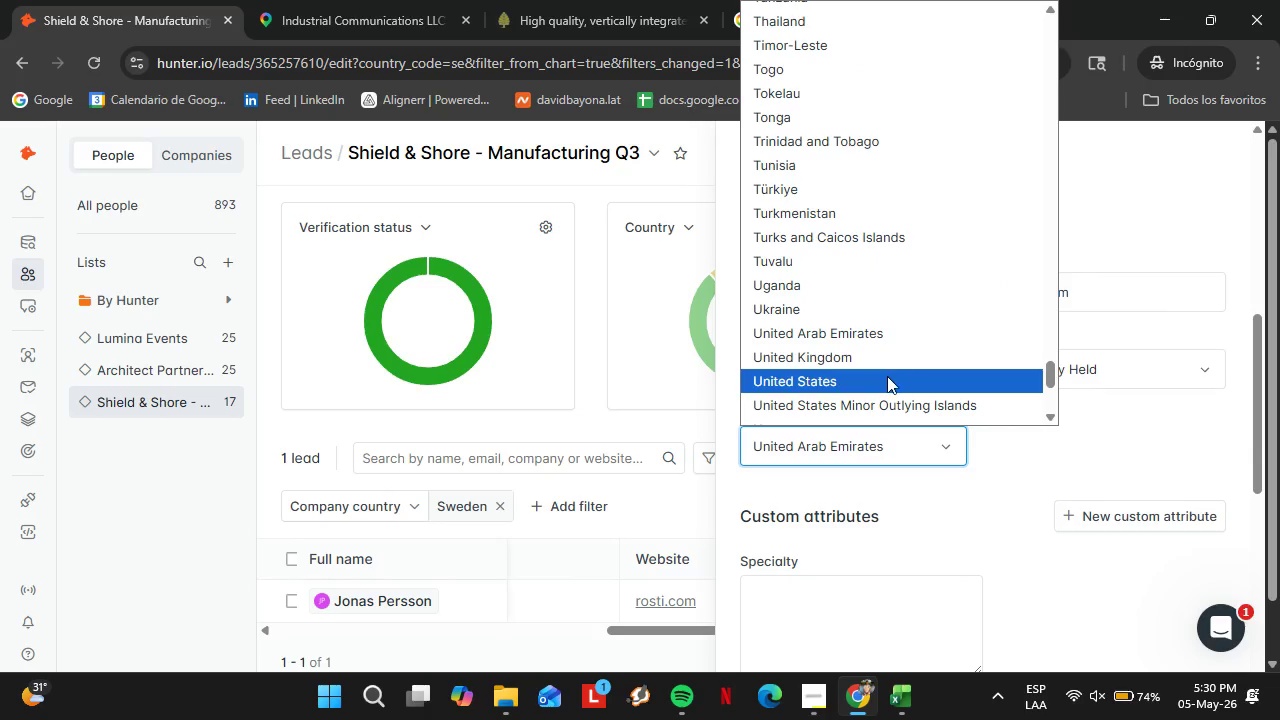 
left_click([887, 376])
 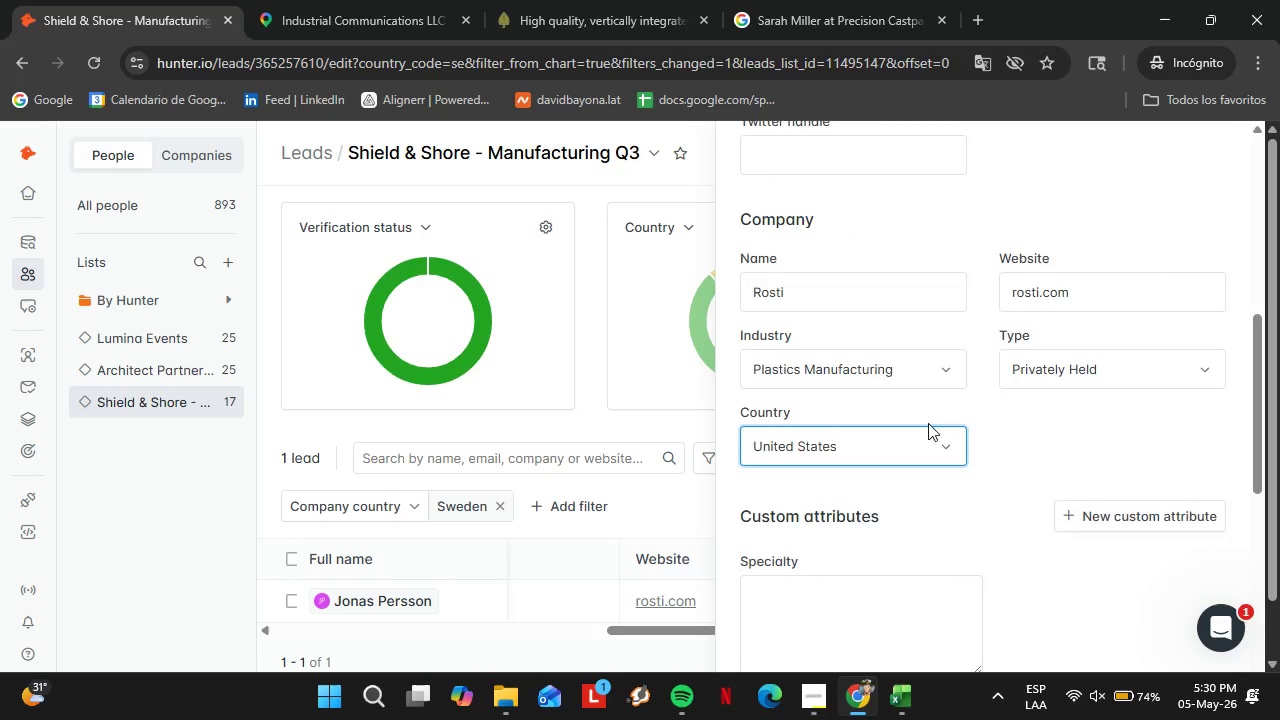 
scroll: coordinate [971, 582], scroll_direction: down, amount: 15.0
 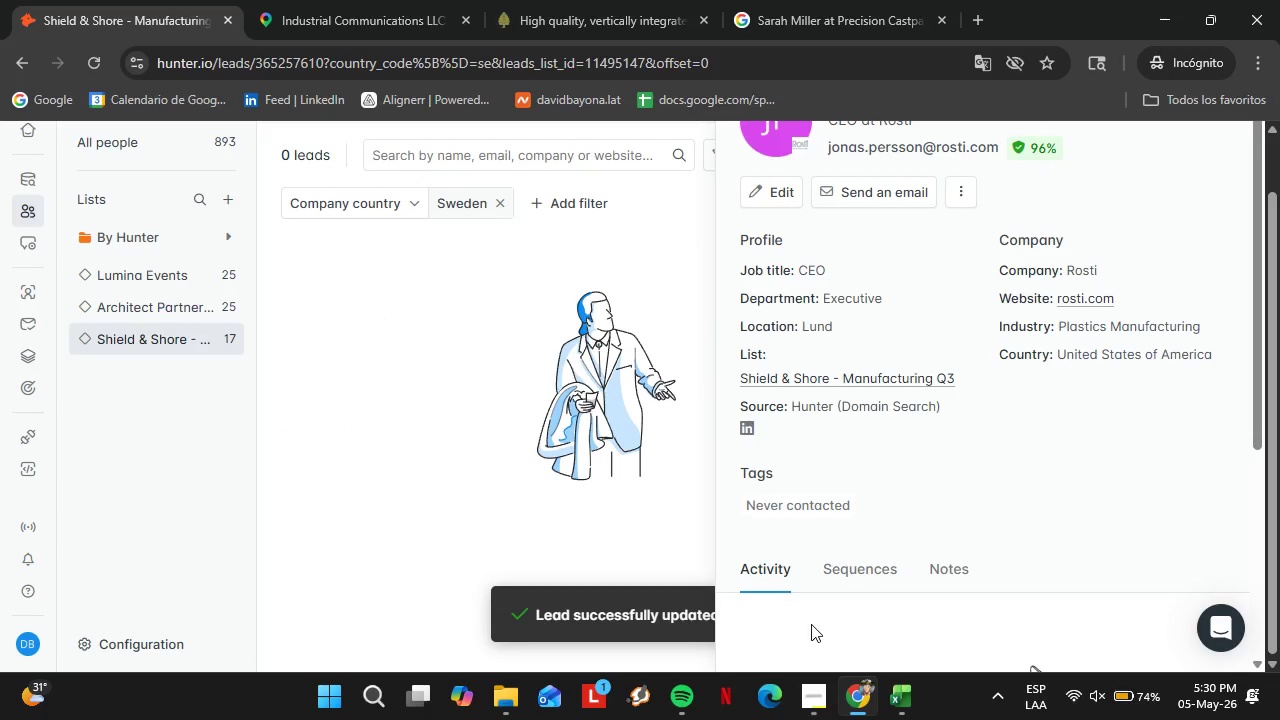 
wait(17.31)
 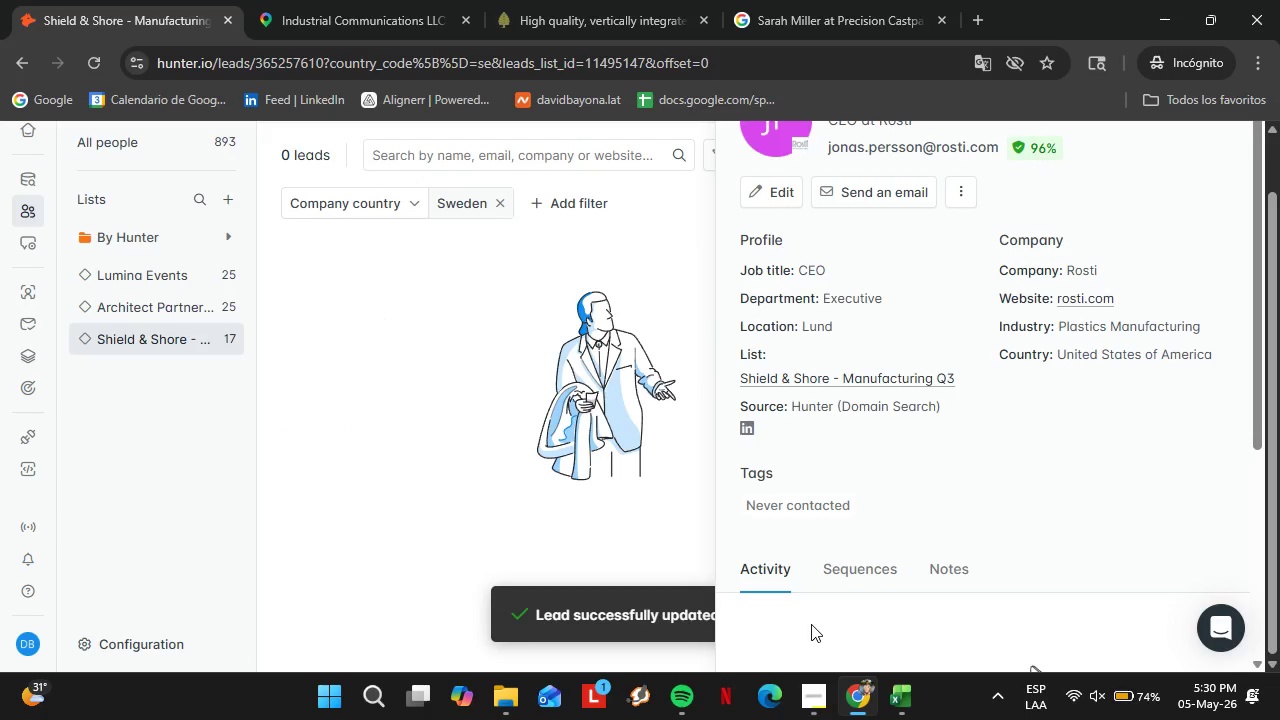 
scroll: coordinate [885, 454], scroll_direction: up, amount: 3.0
 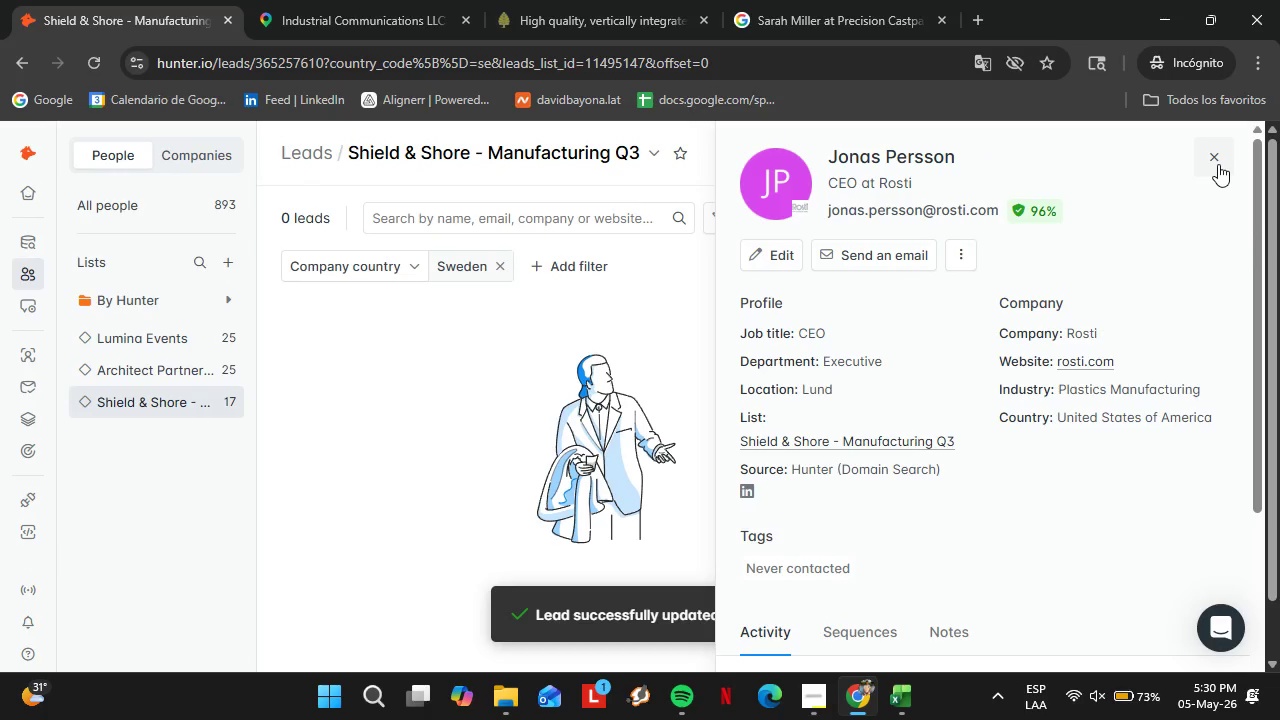 
left_click([1215, 153])
 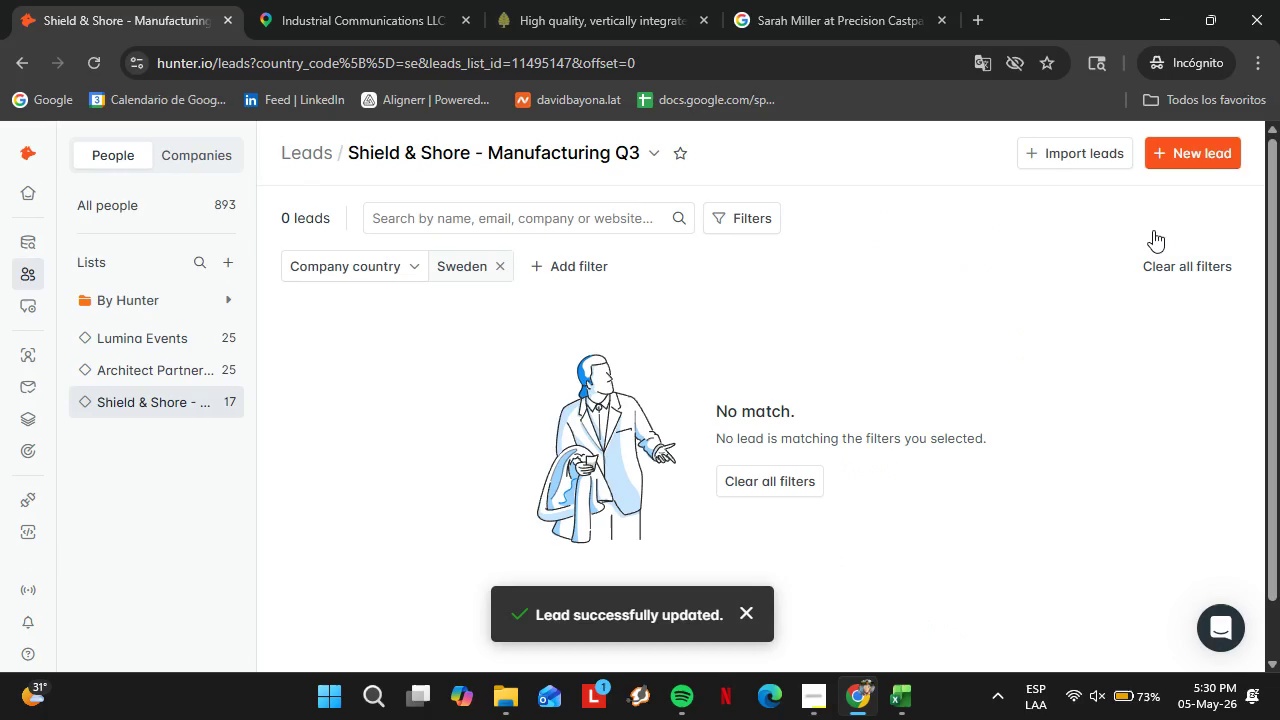 
left_click([502, 271])
 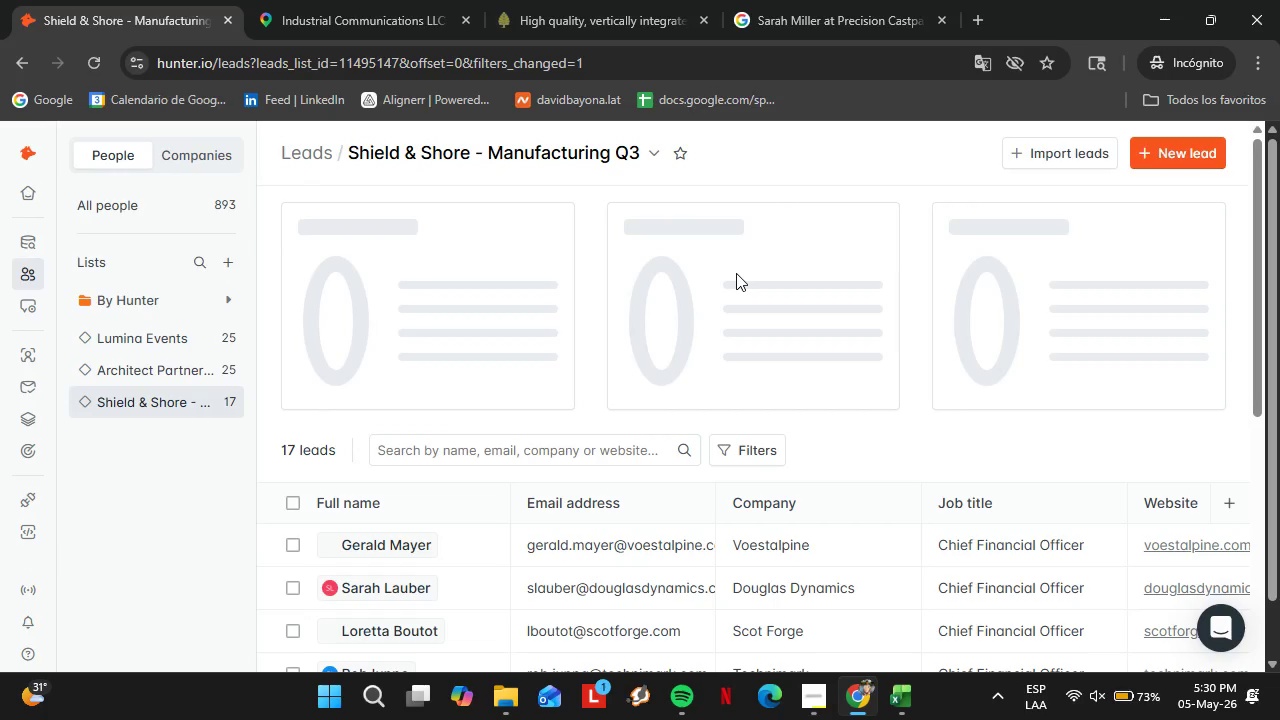 
wait(8.0)
 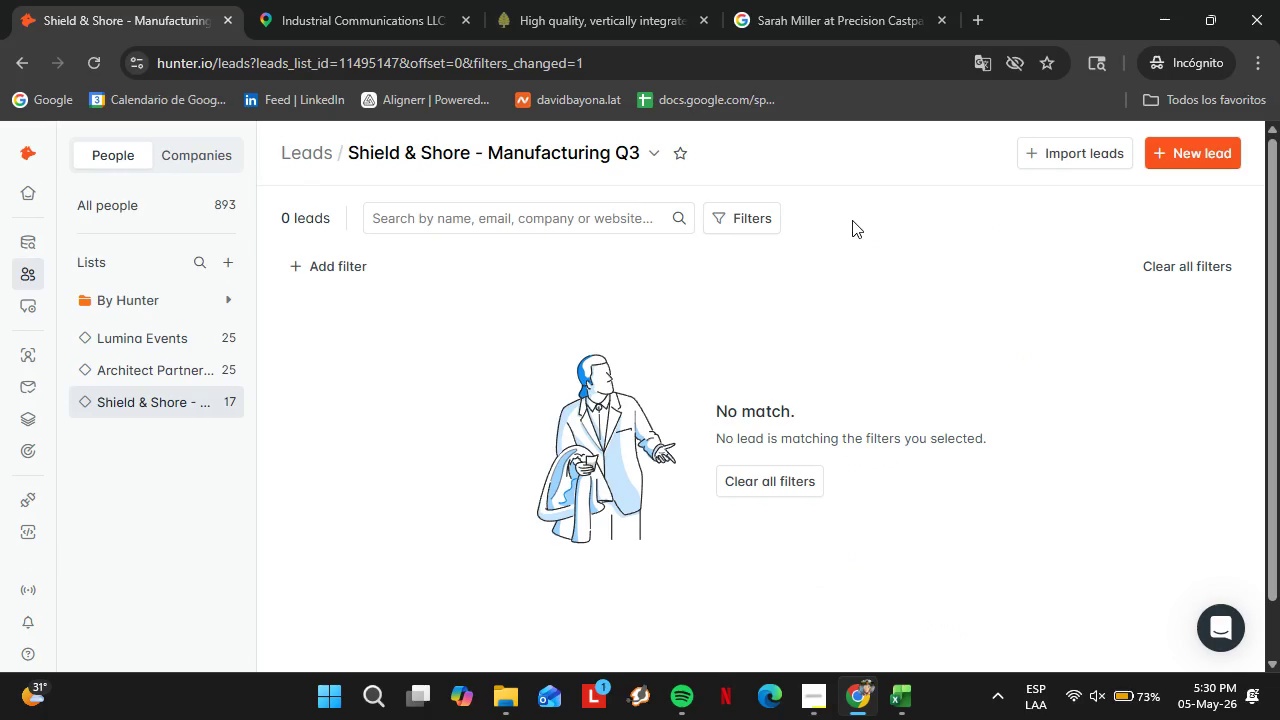 
left_click([744, 277])
 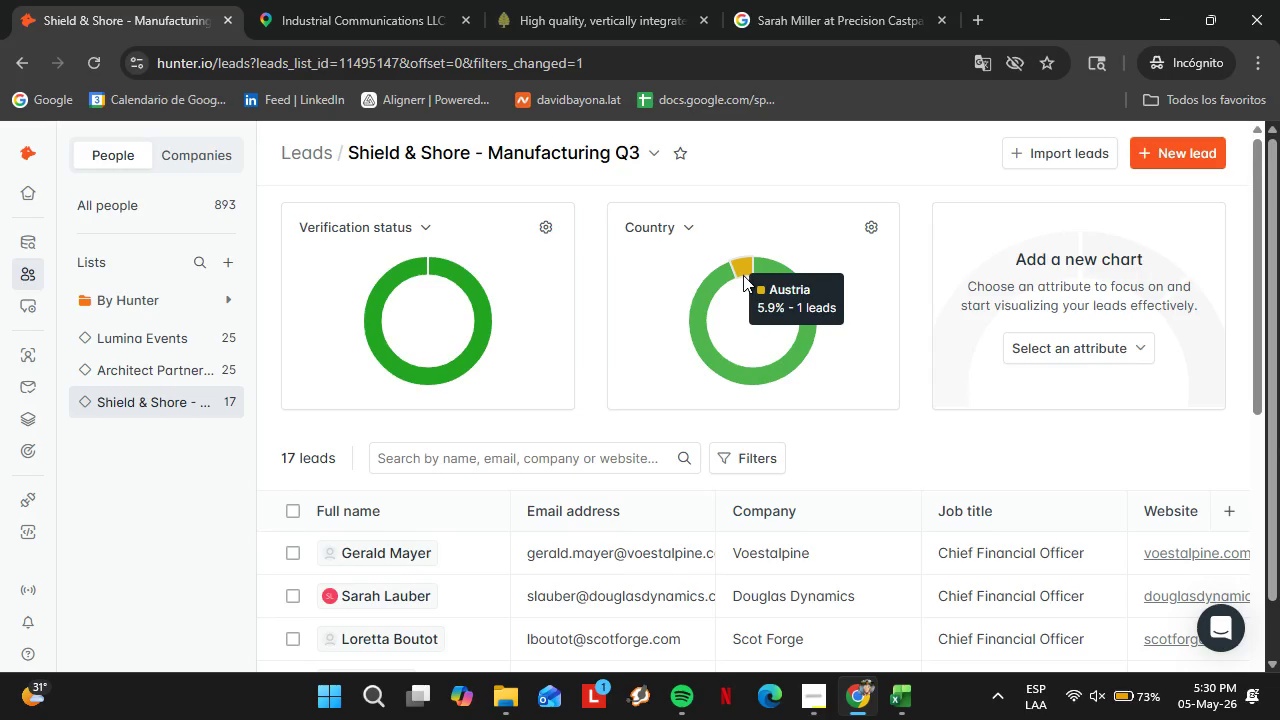 
left_click([743, 275])
 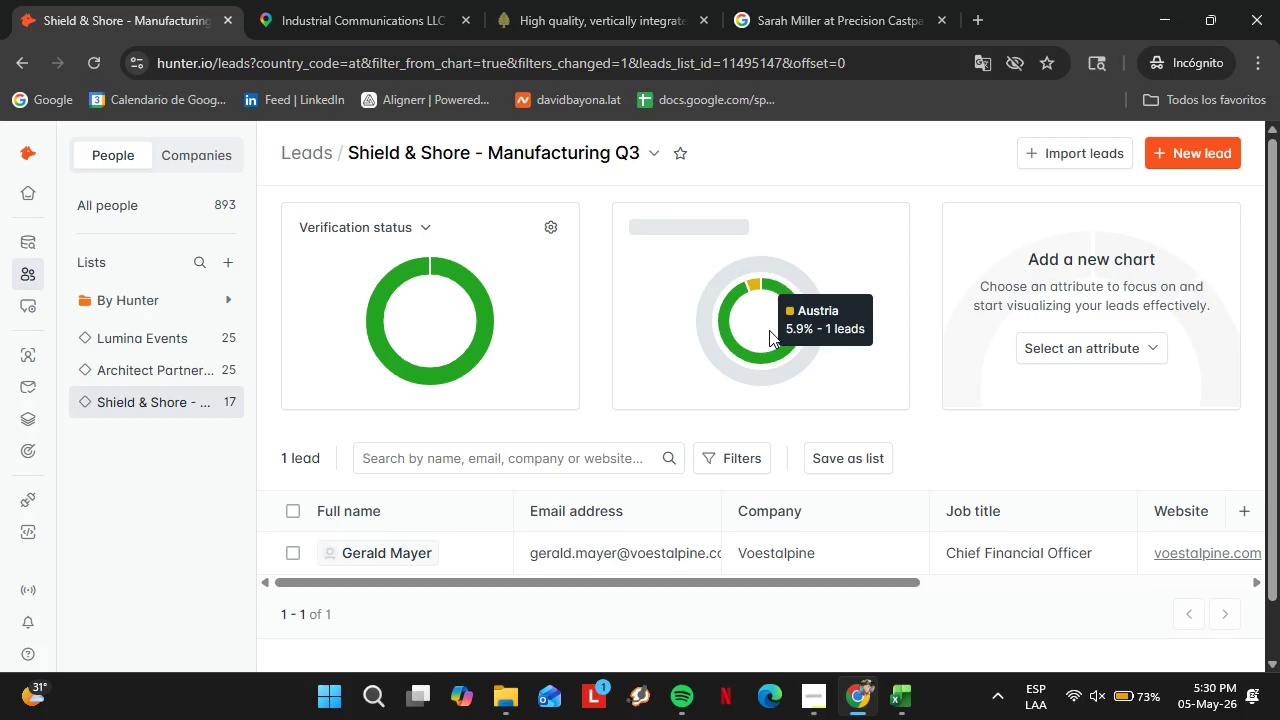 
wait(12.53)
 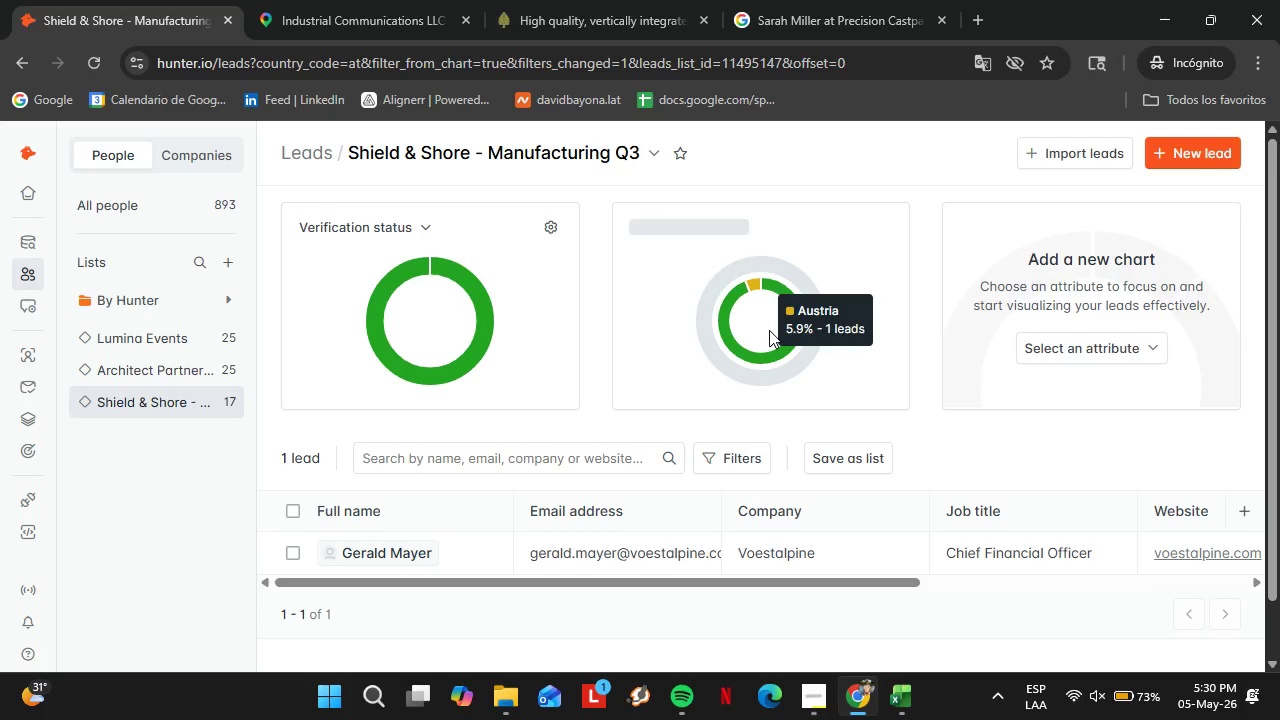 
scroll: coordinate [706, 492], scroll_direction: down, amount: 2.0
 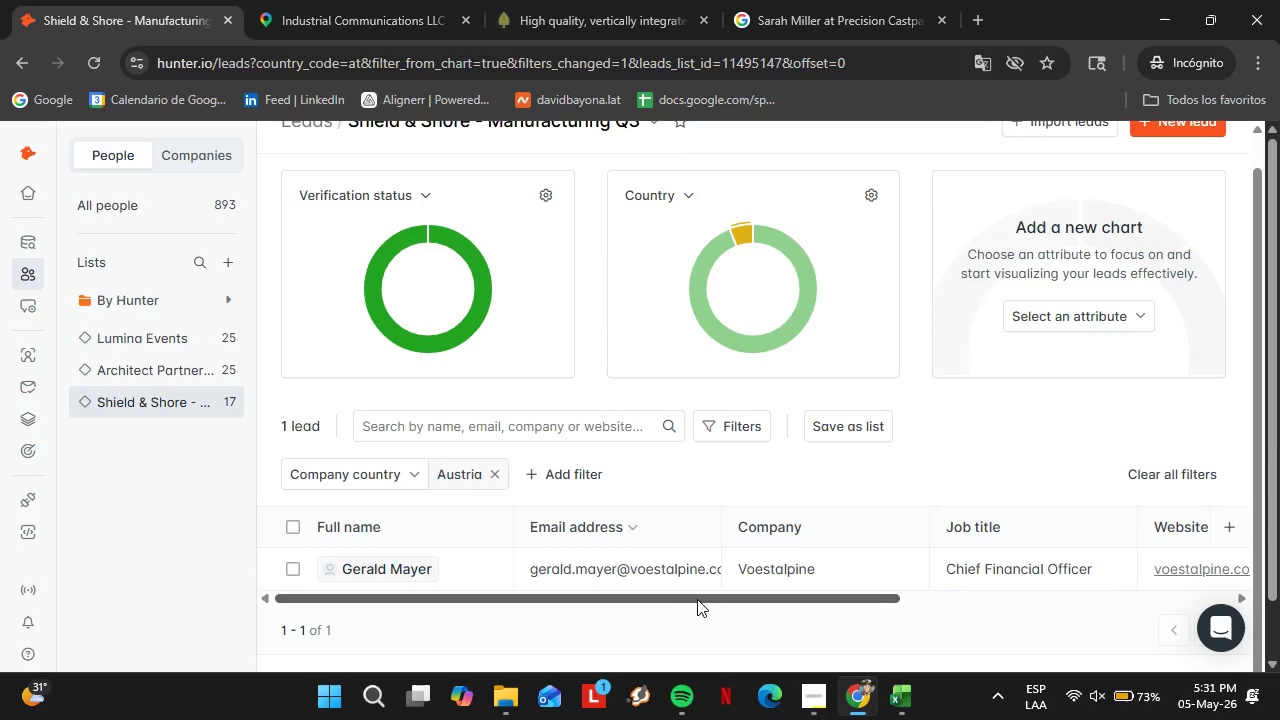 
left_click_drag(start_coordinate=[697, 600], to_coordinate=[1158, 628])
 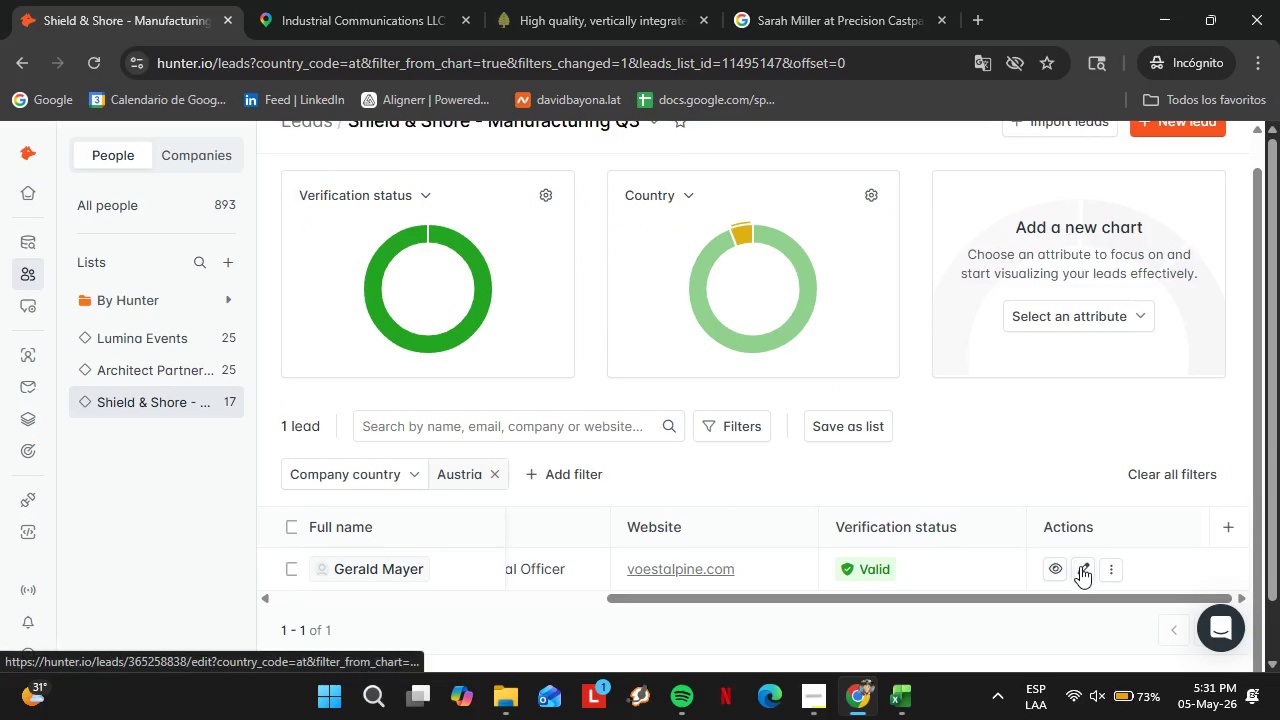 
left_click([1080, 566])
 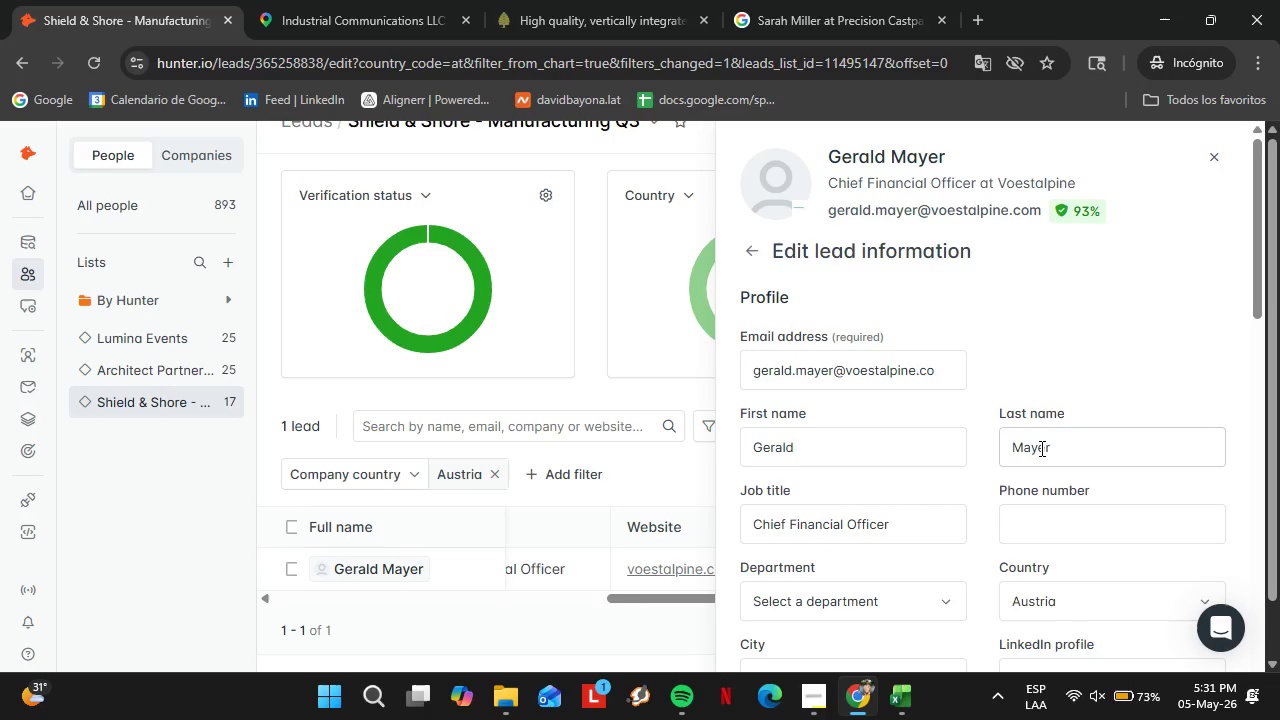 
scroll: coordinate [963, 435], scroll_direction: down, amount: 6.0
 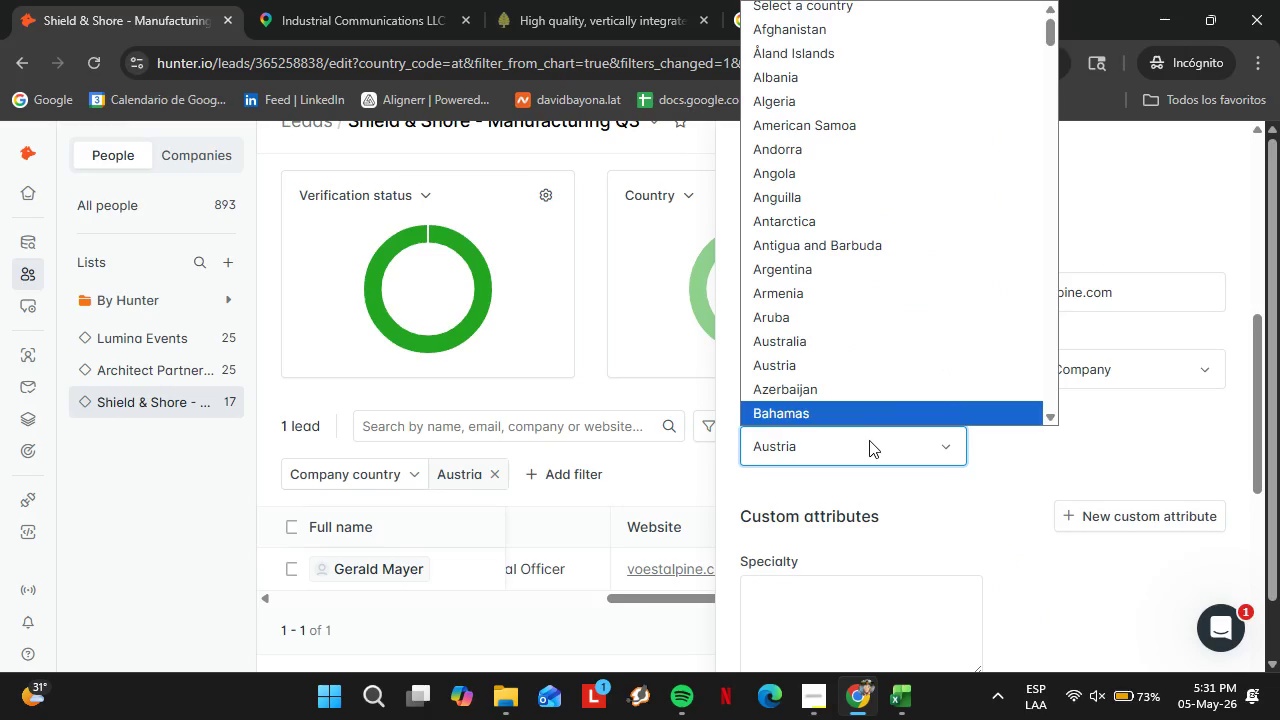 
type(uni)
 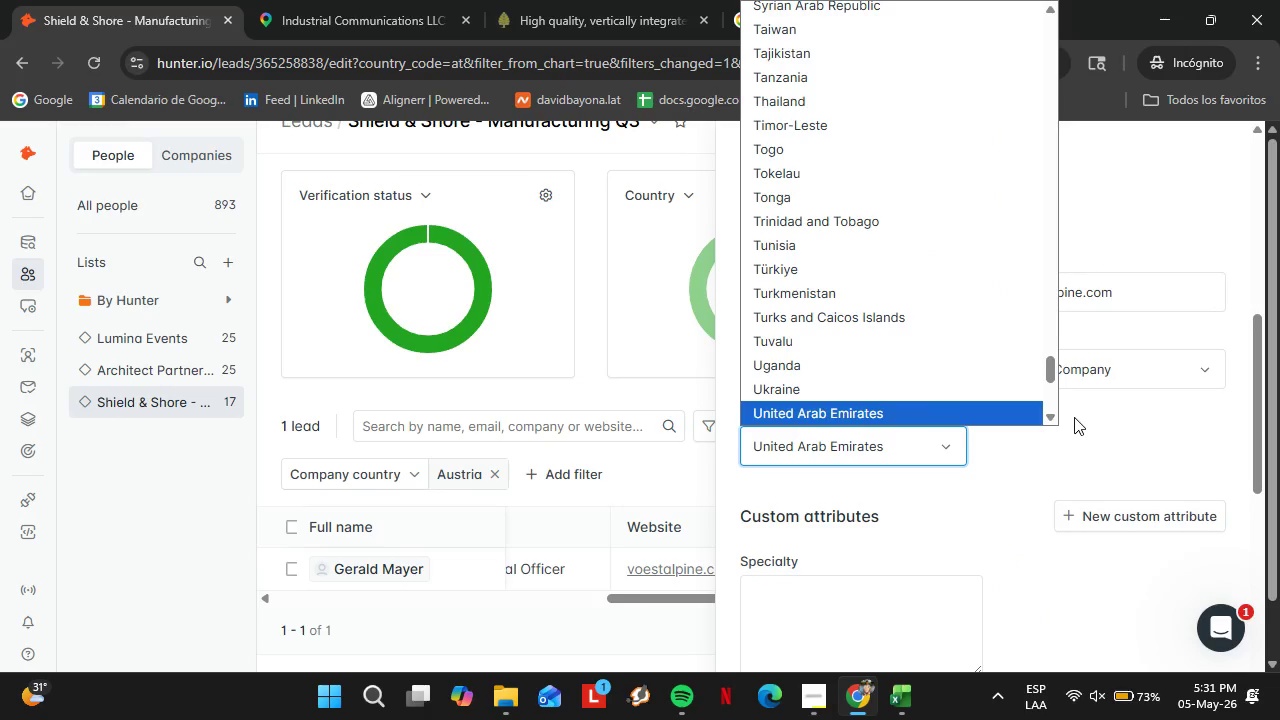 
left_click([1055, 419])
 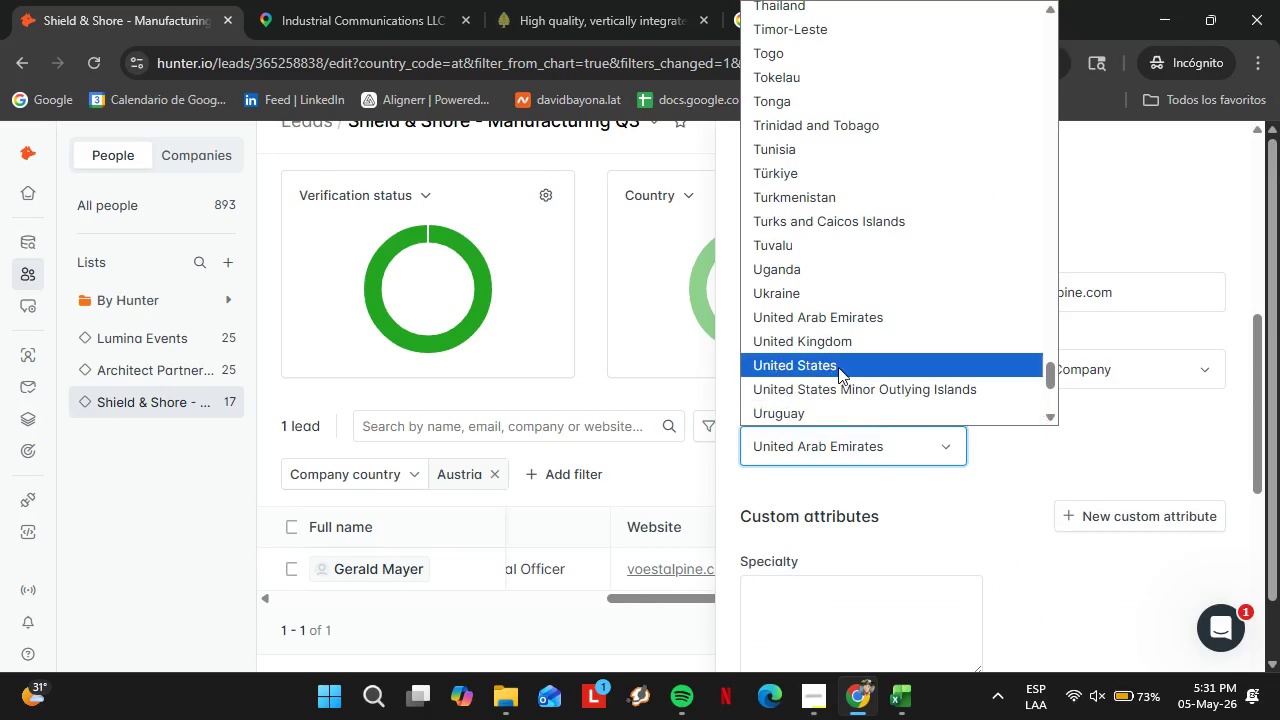 
left_click([835, 366])
 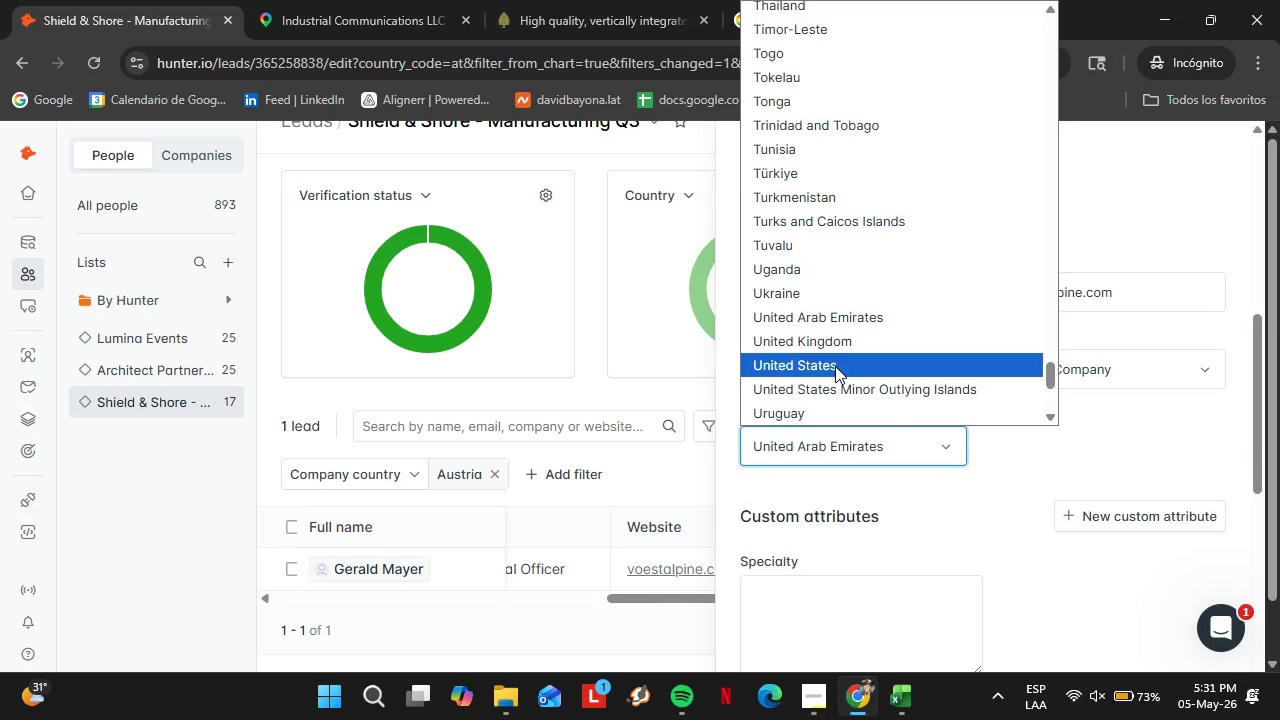 
left_click([768, 631])
 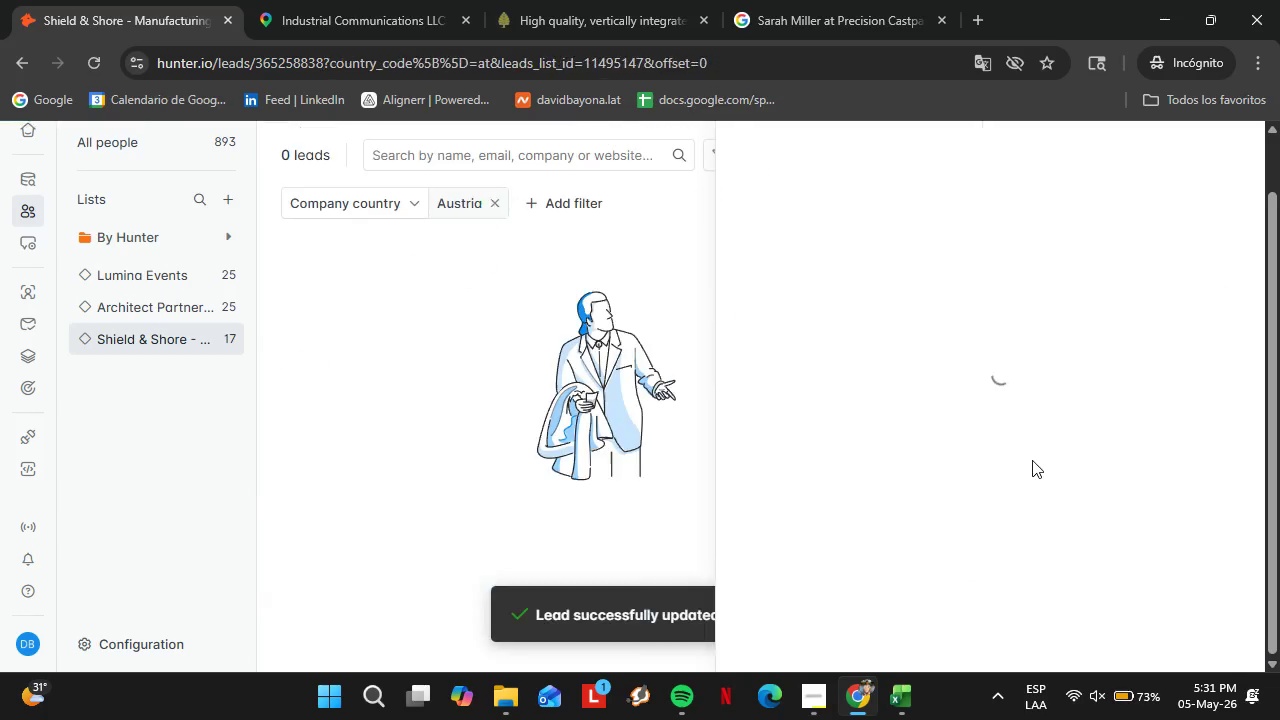 
scroll: coordinate [805, 566], scroll_direction: down, amount: 15.0
 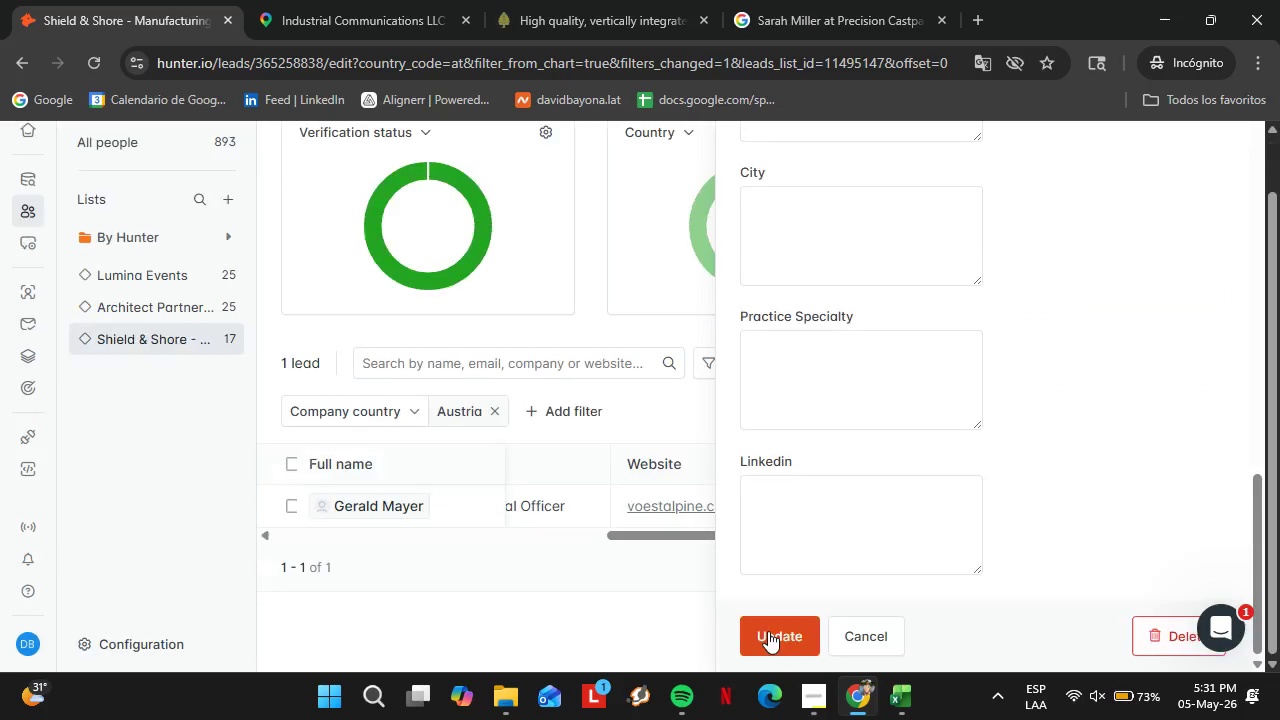 
wait(5.36)
 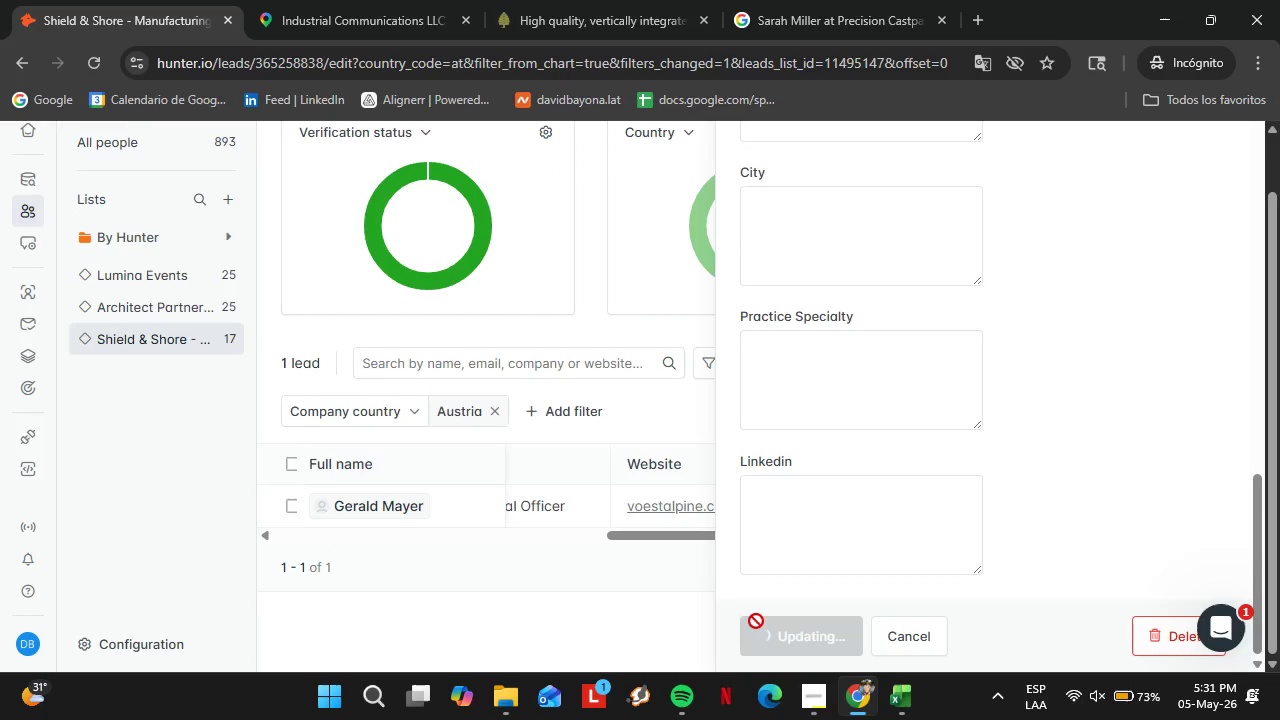 
scroll: coordinate [1008, 398], scroll_direction: up, amount: 7.0
 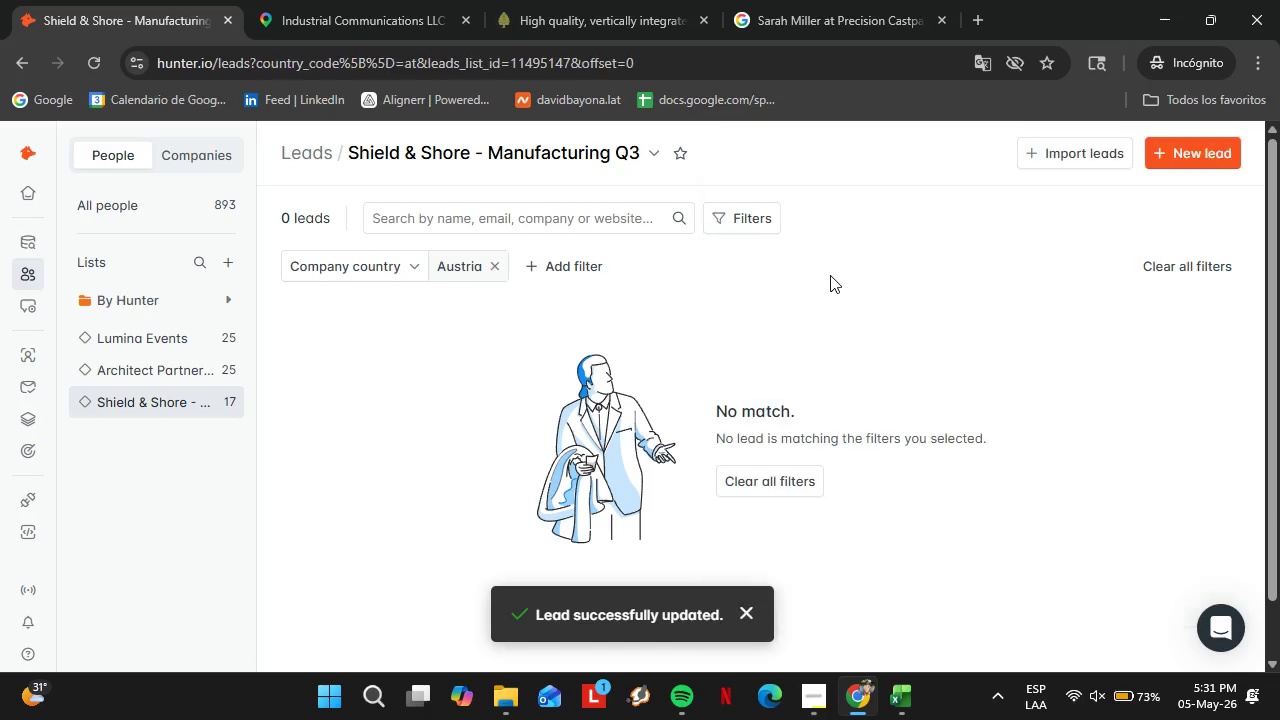 
left_click([494, 270])
 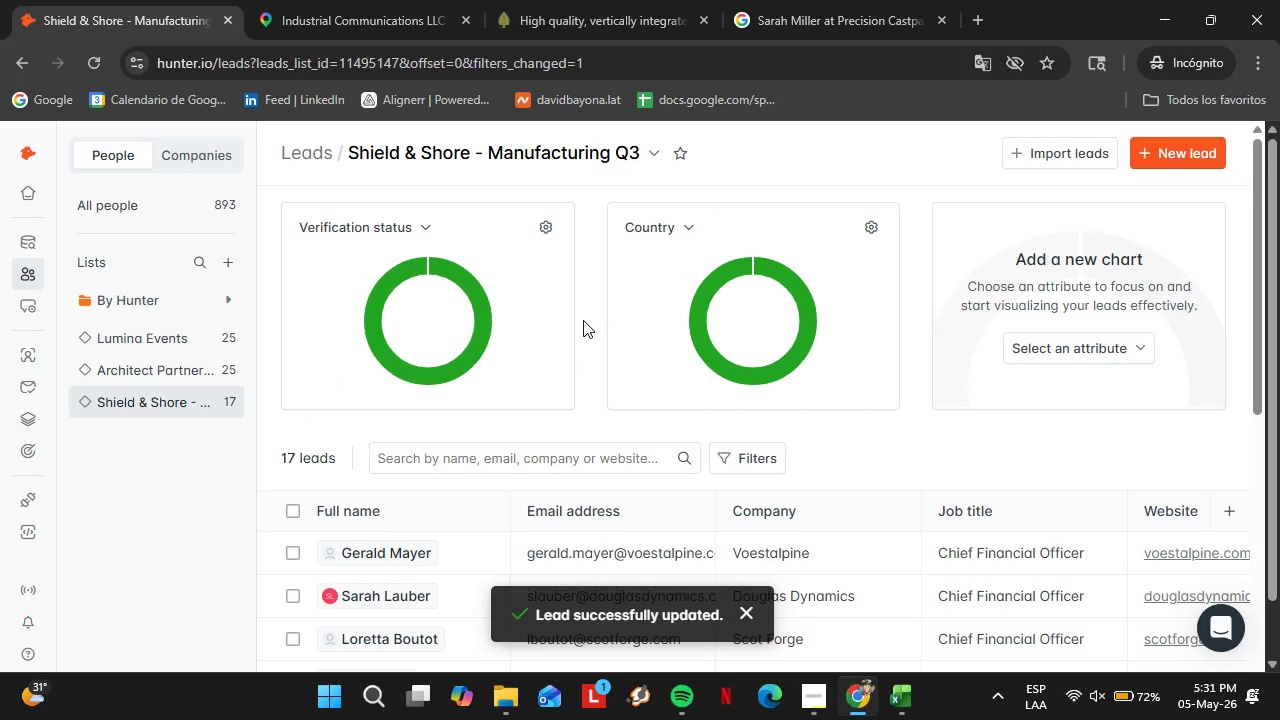 
wait(7.75)
 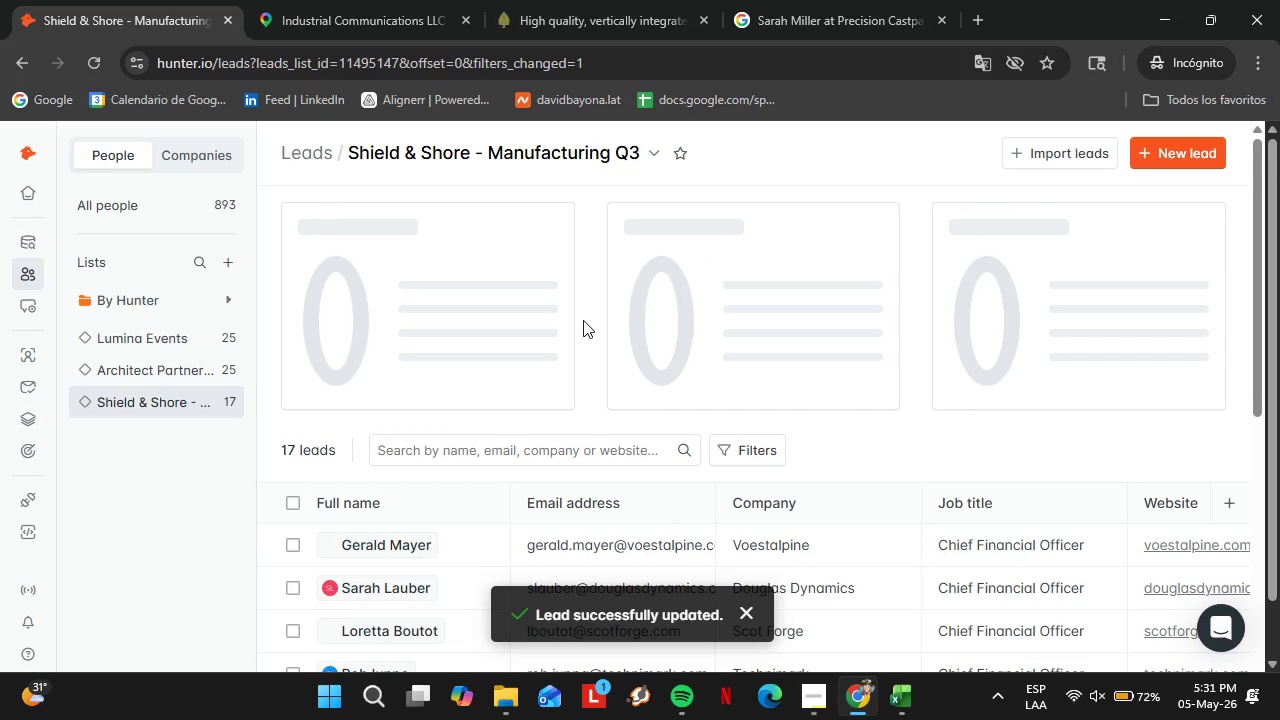 
scroll: coordinate [644, 499], scroll_direction: down, amount: 8.0
 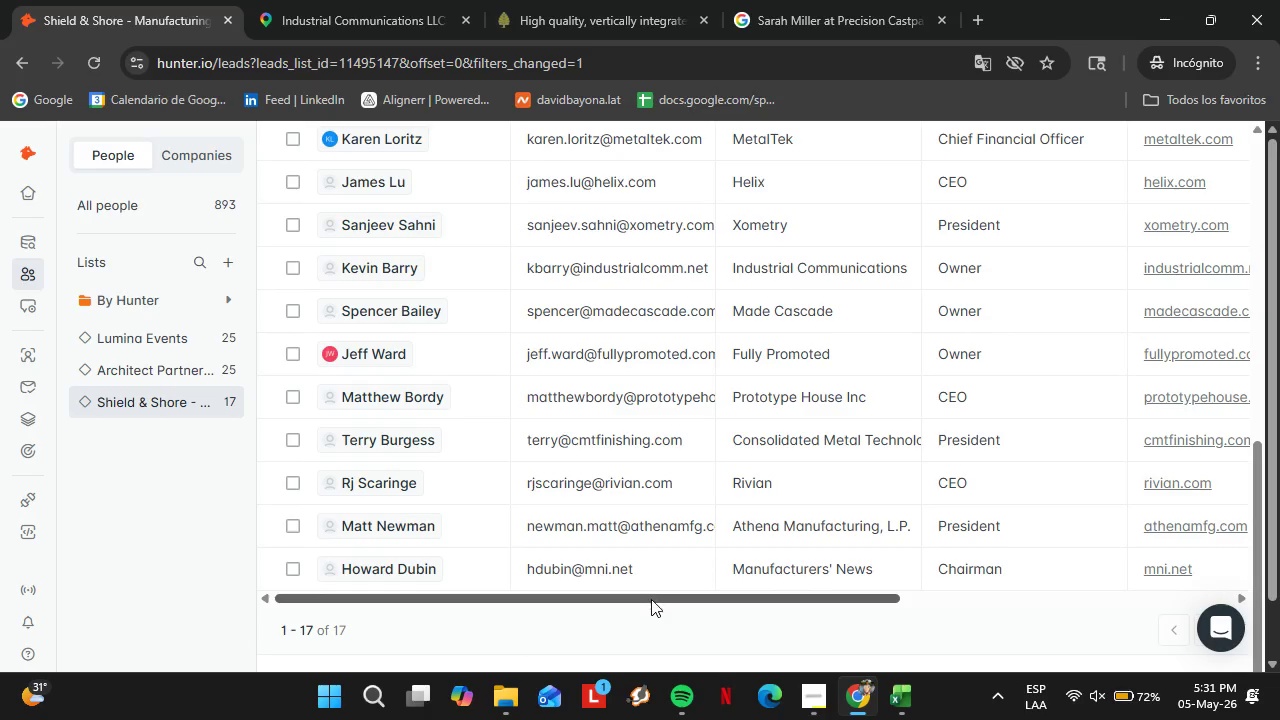 
left_click_drag(start_coordinate=[651, 599], to_coordinate=[1036, 611])
 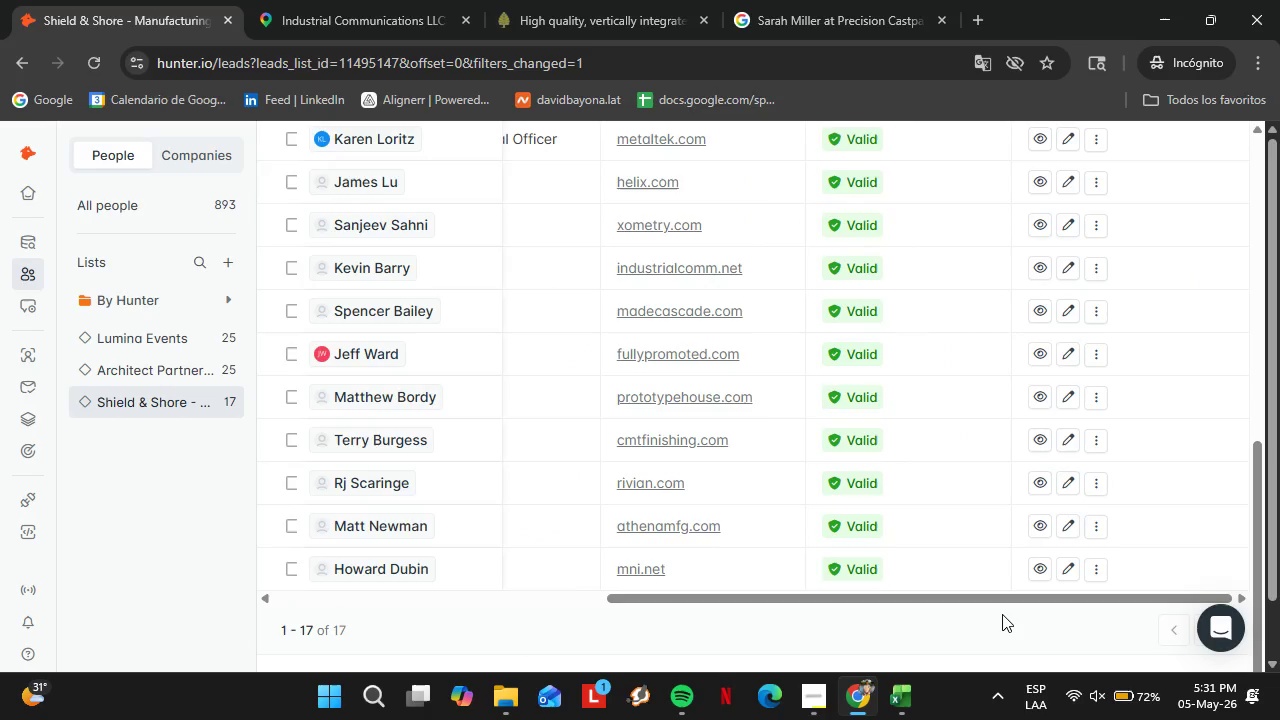 
scroll: coordinate [1001, 614], scroll_direction: up, amount: 5.0
 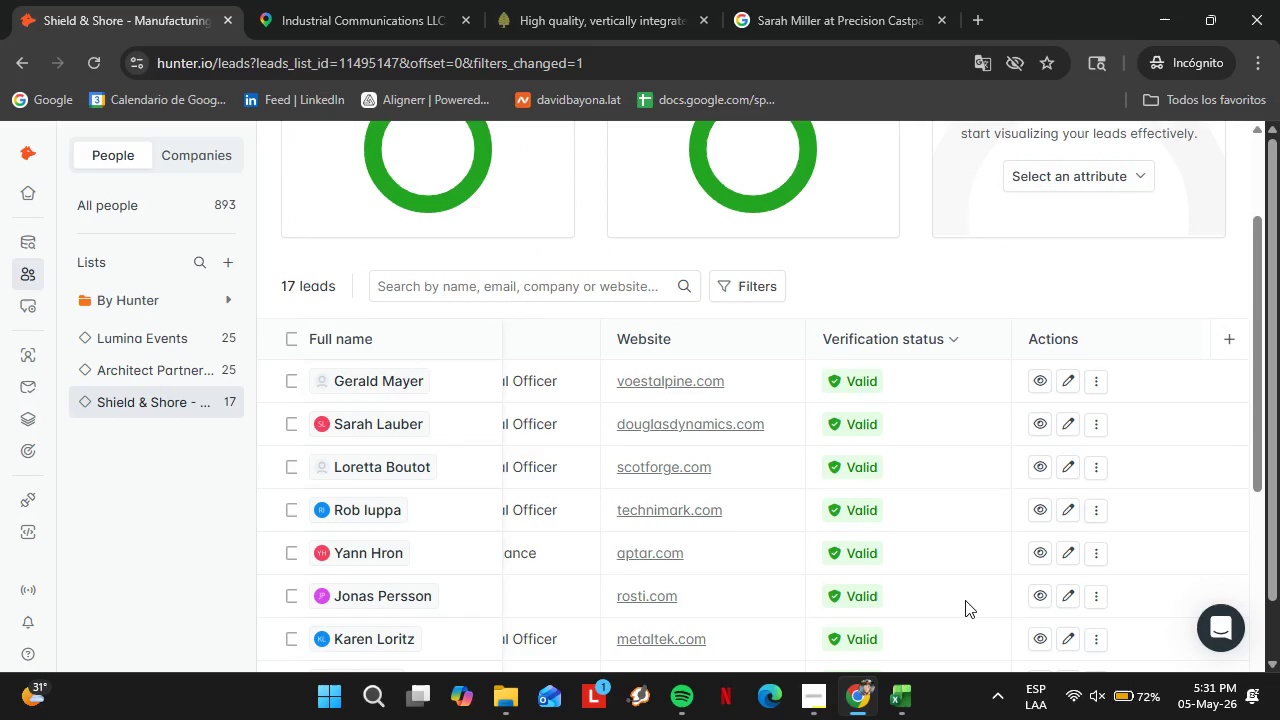 
scroll: coordinate [650, 509], scroll_direction: down, amount: 6.0
 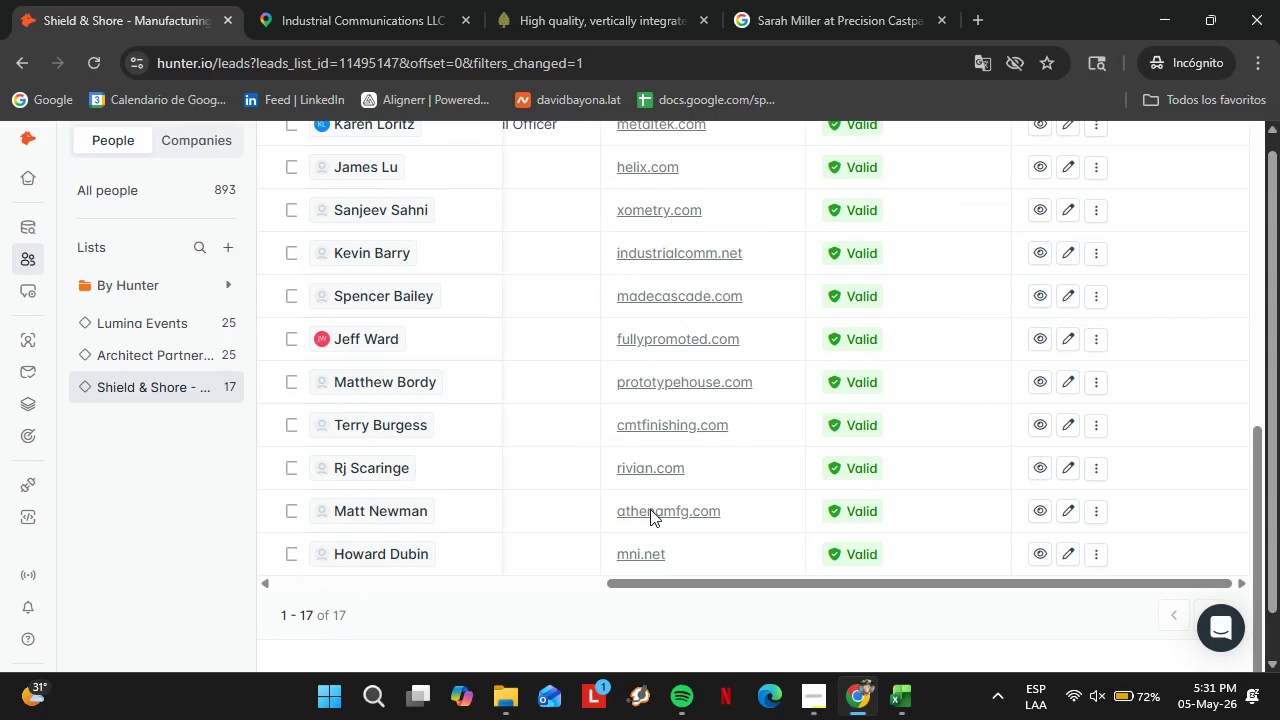 
left_click_drag(start_coordinate=[696, 530], to_coordinate=[557, 542])
 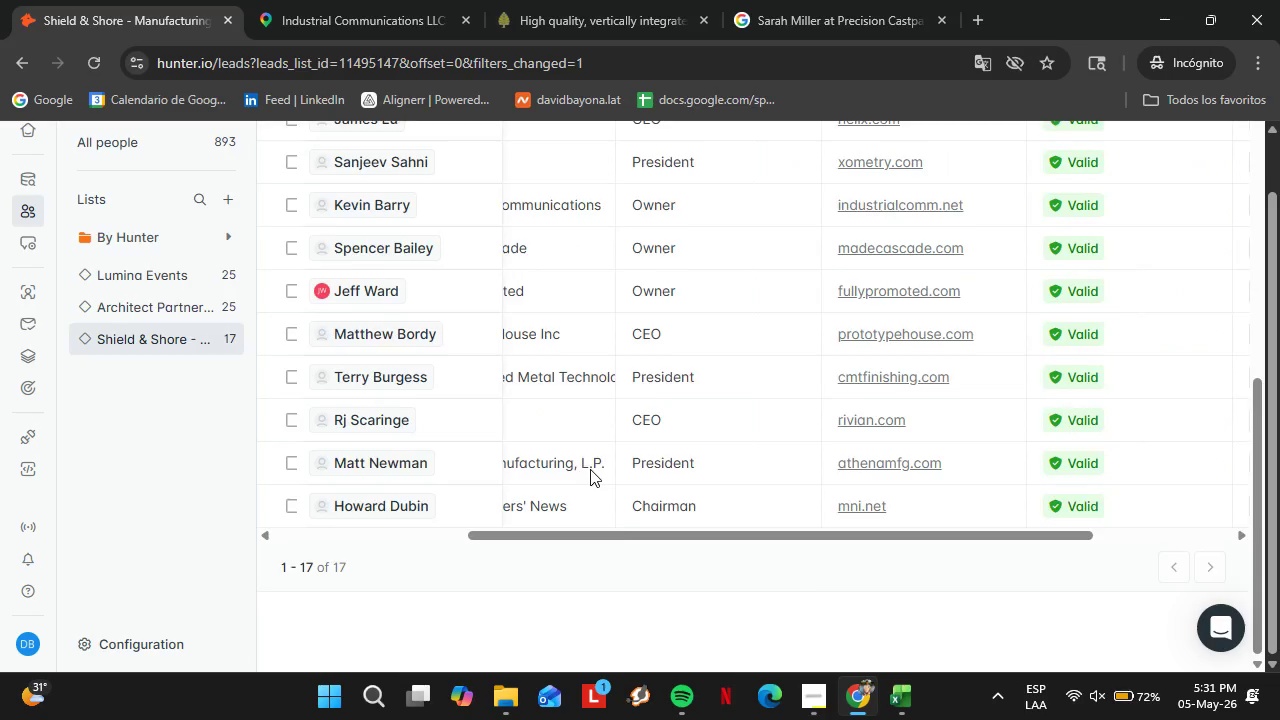 
scroll: coordinate [608, 423], scroll_direction: up, amount: 7.0
 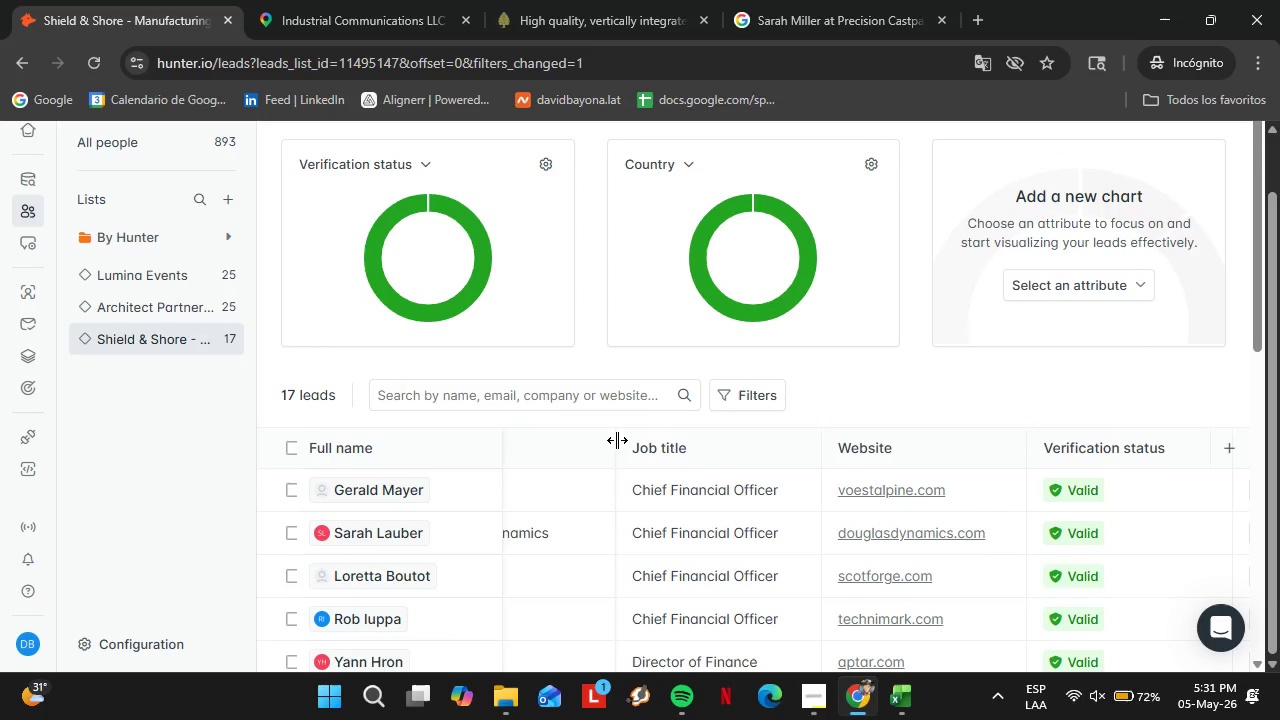 
left_click_drag(start_coordinate=[617, 440], to_coordinate=[646, 440])
 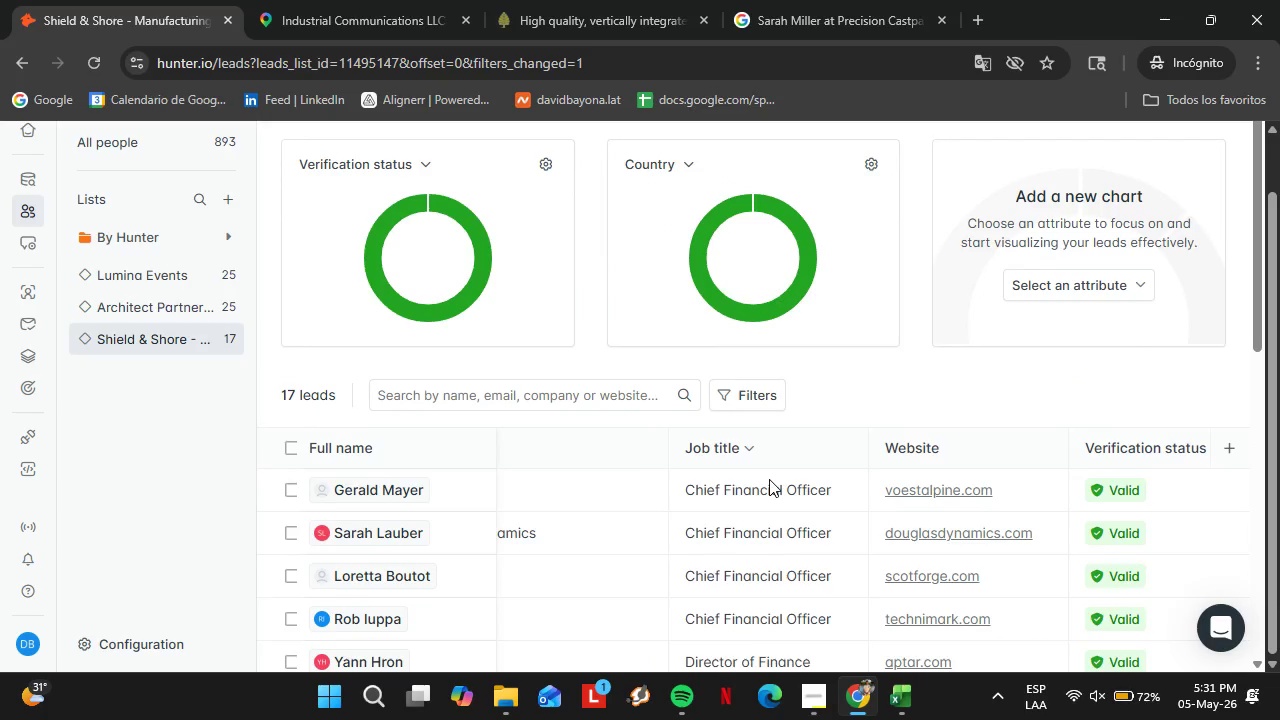 
scroll: coordinate [769, 481], scroll_direction: down, amount: 6.0
 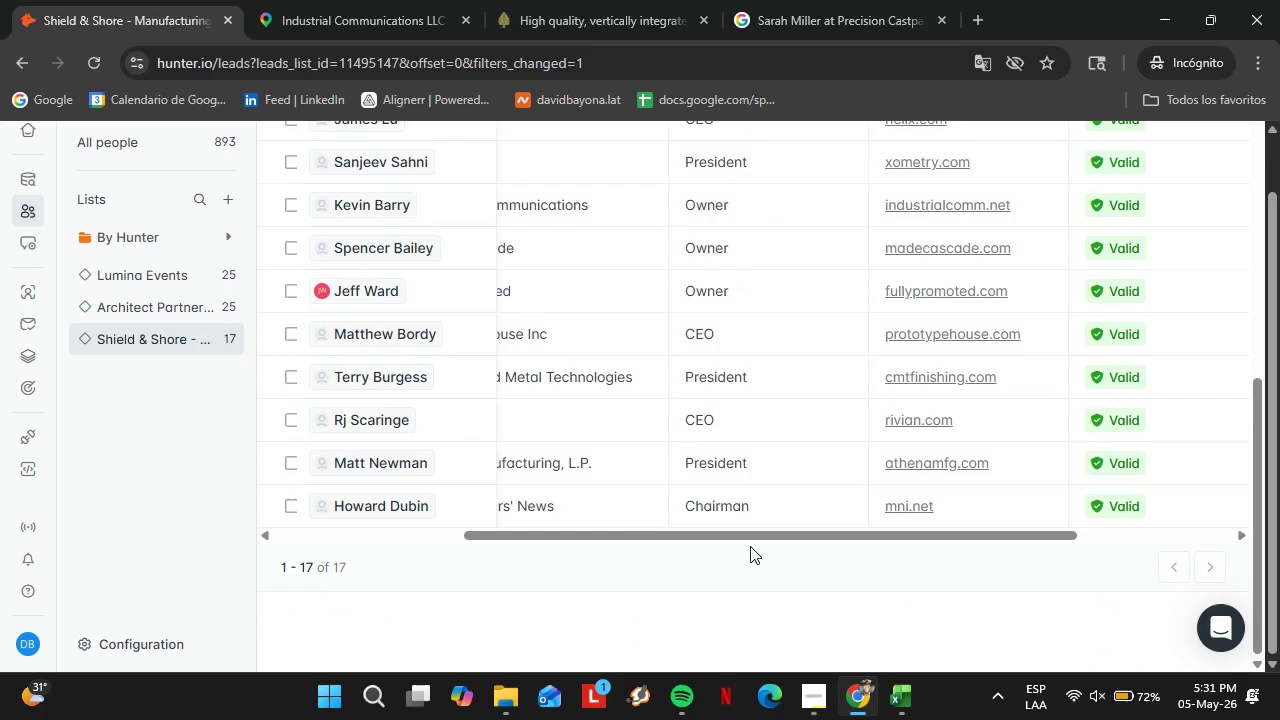 
scroll: coordinate [966, 542], scroll_direction: up, amount: 7.0
 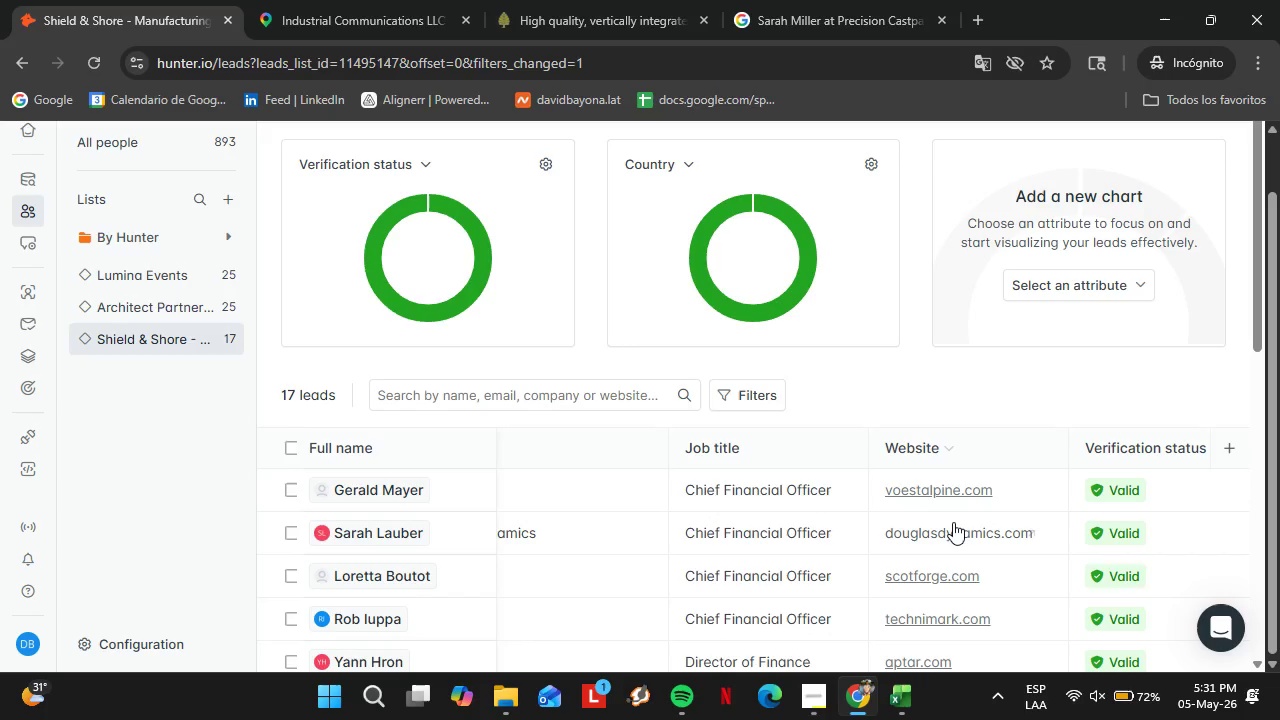 
left_click([53, 293])
 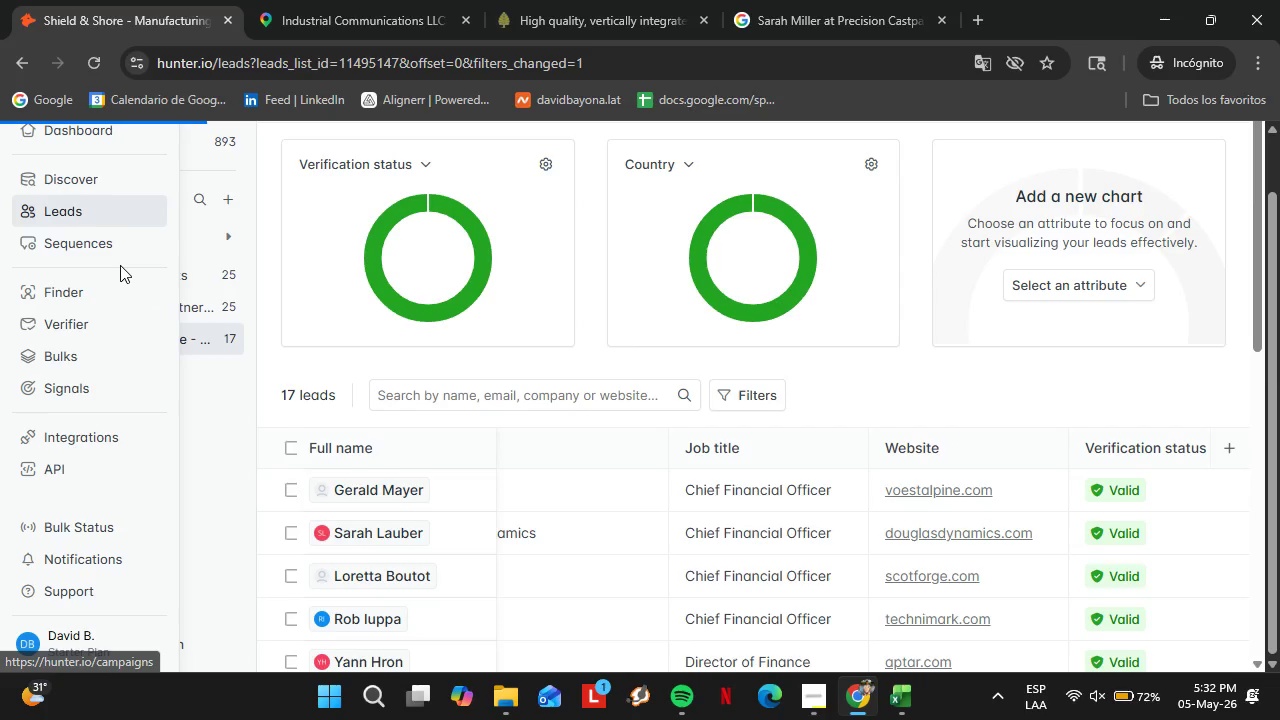 
wait(9.86)
 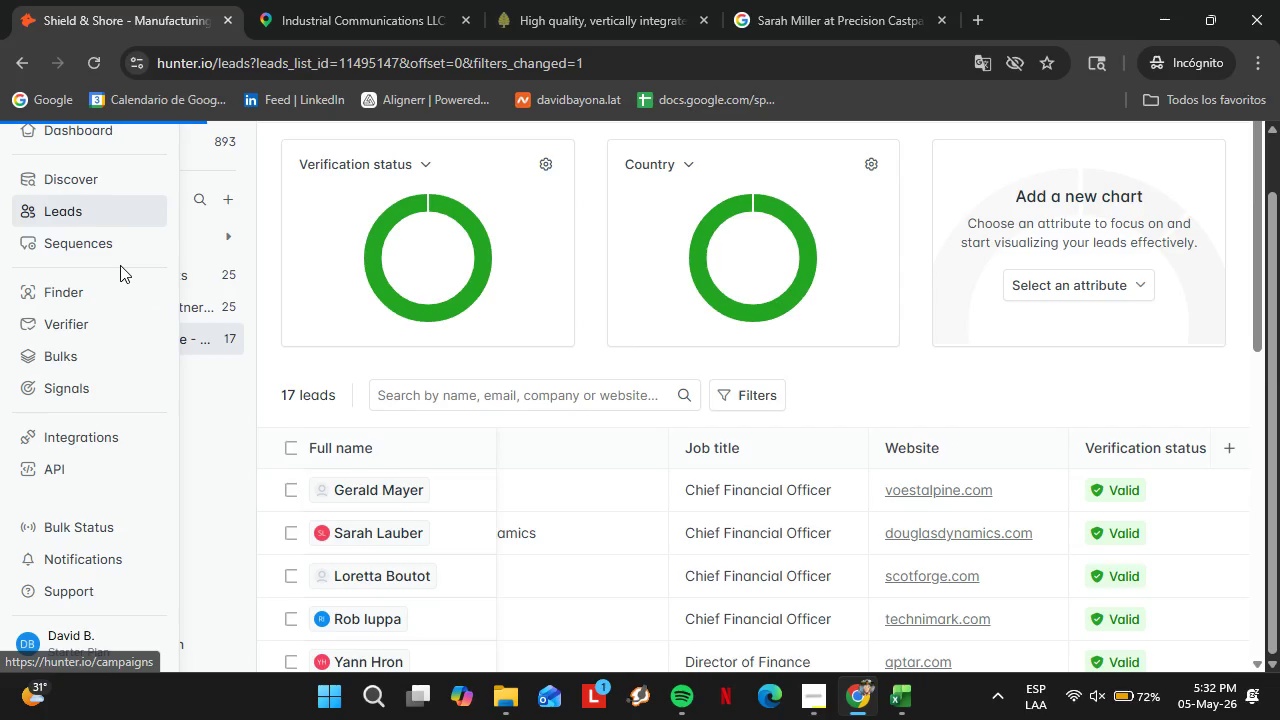 
scroll: coordinate [605, 425], scroll_direction: down, amount: 3.0
 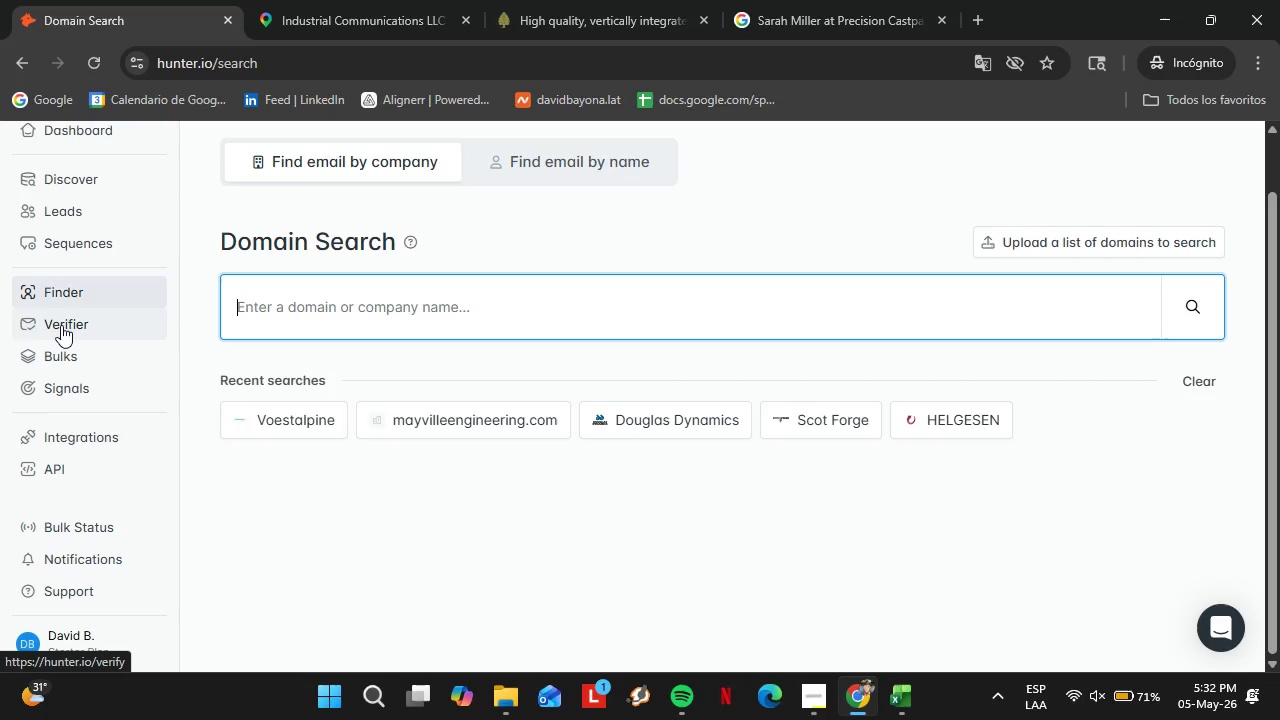 
wait(43.03)
 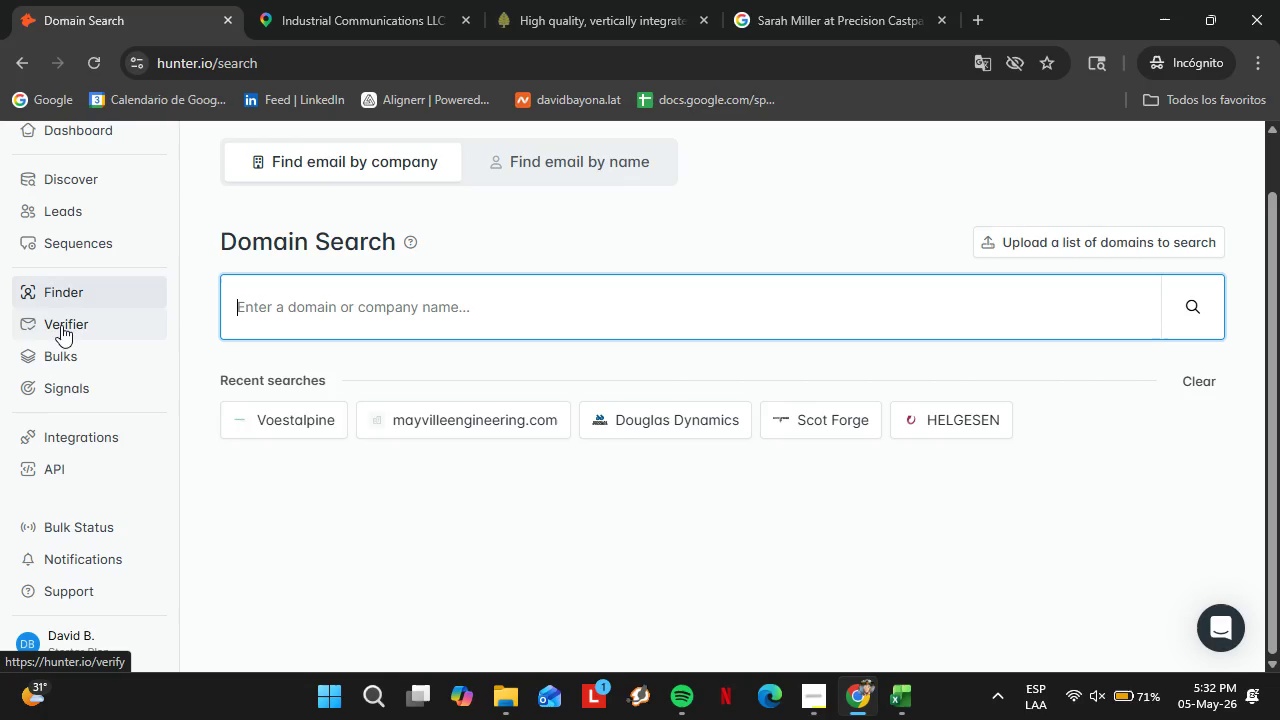 
left_click([317, 0])
 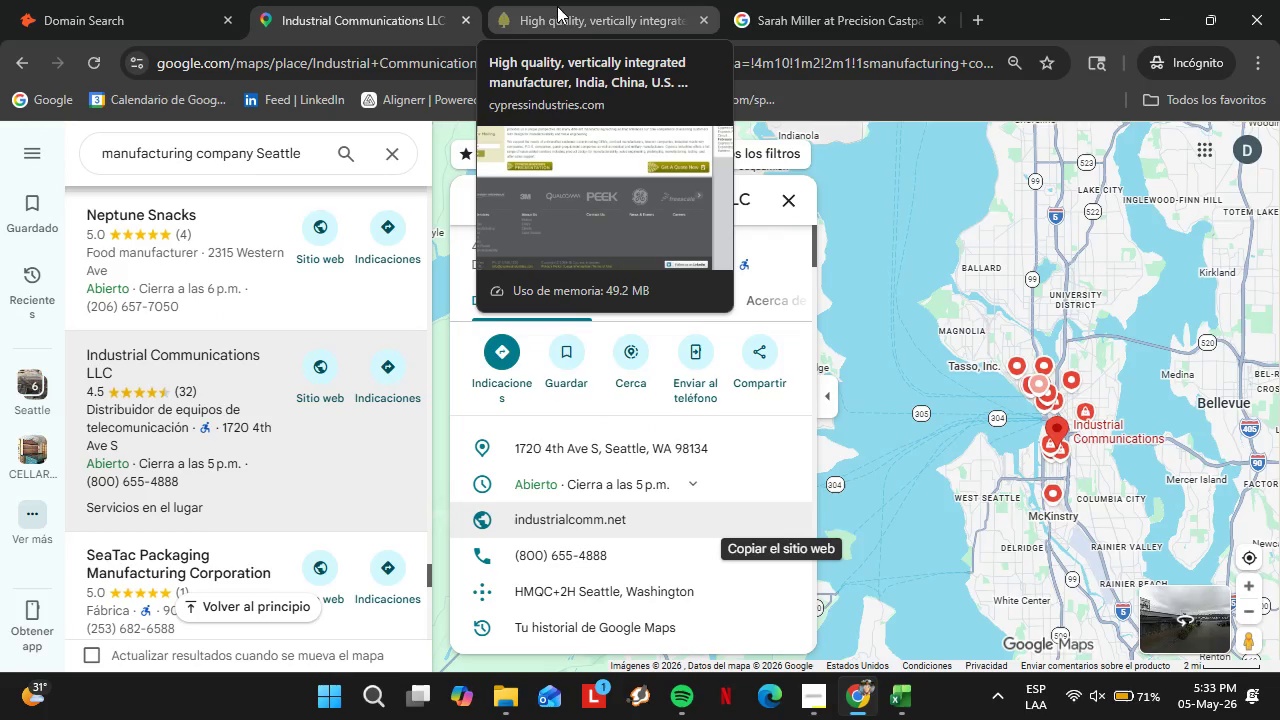 
wait(18.58)
 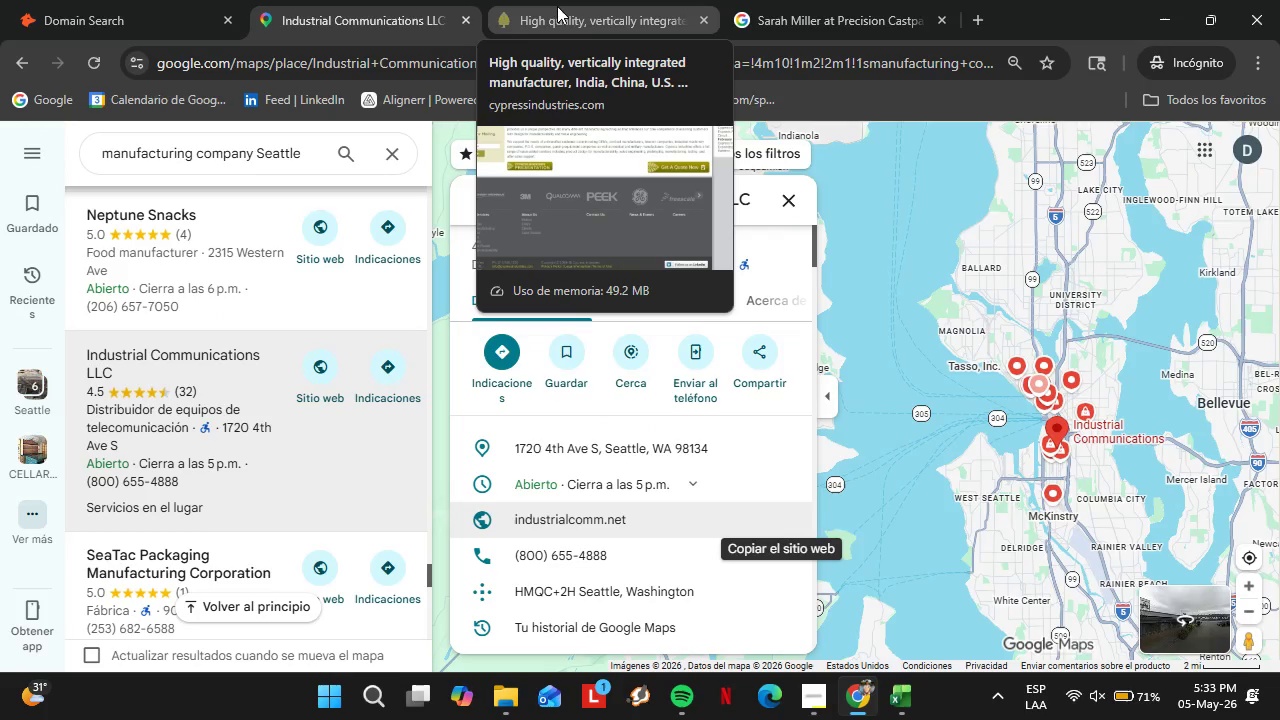 
left_click([131, 0])
 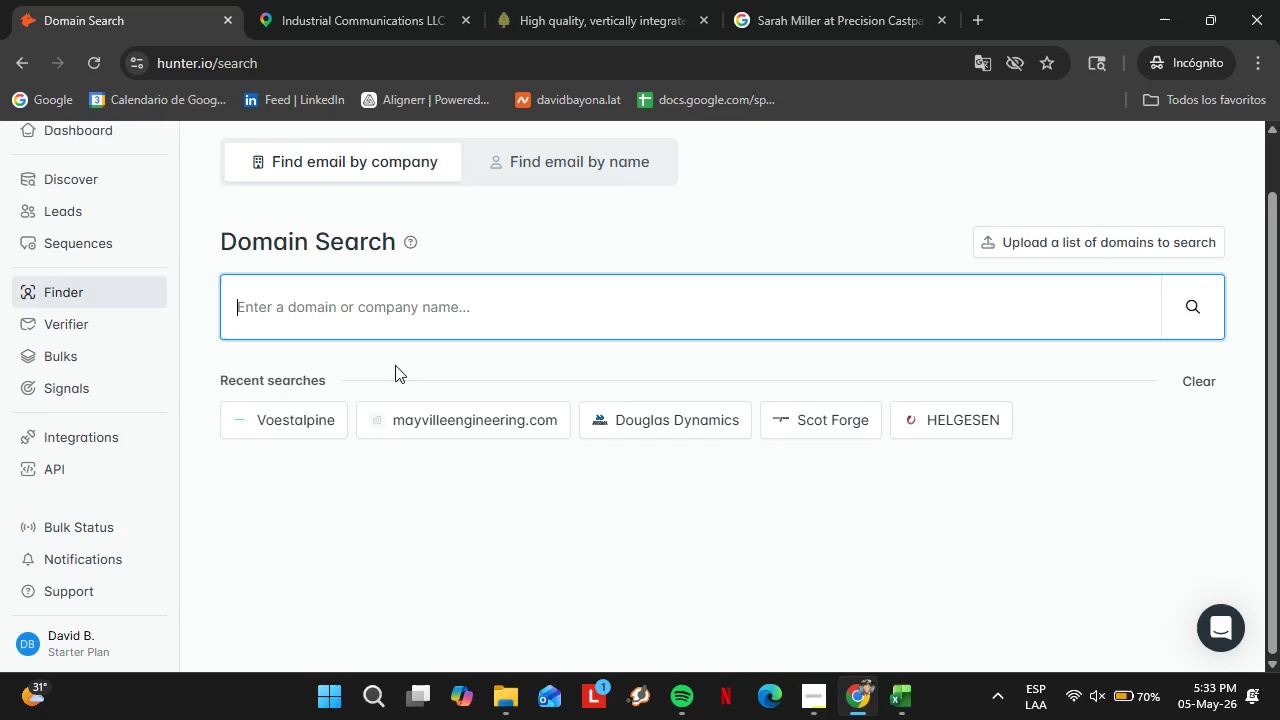 
wait(24.27)
 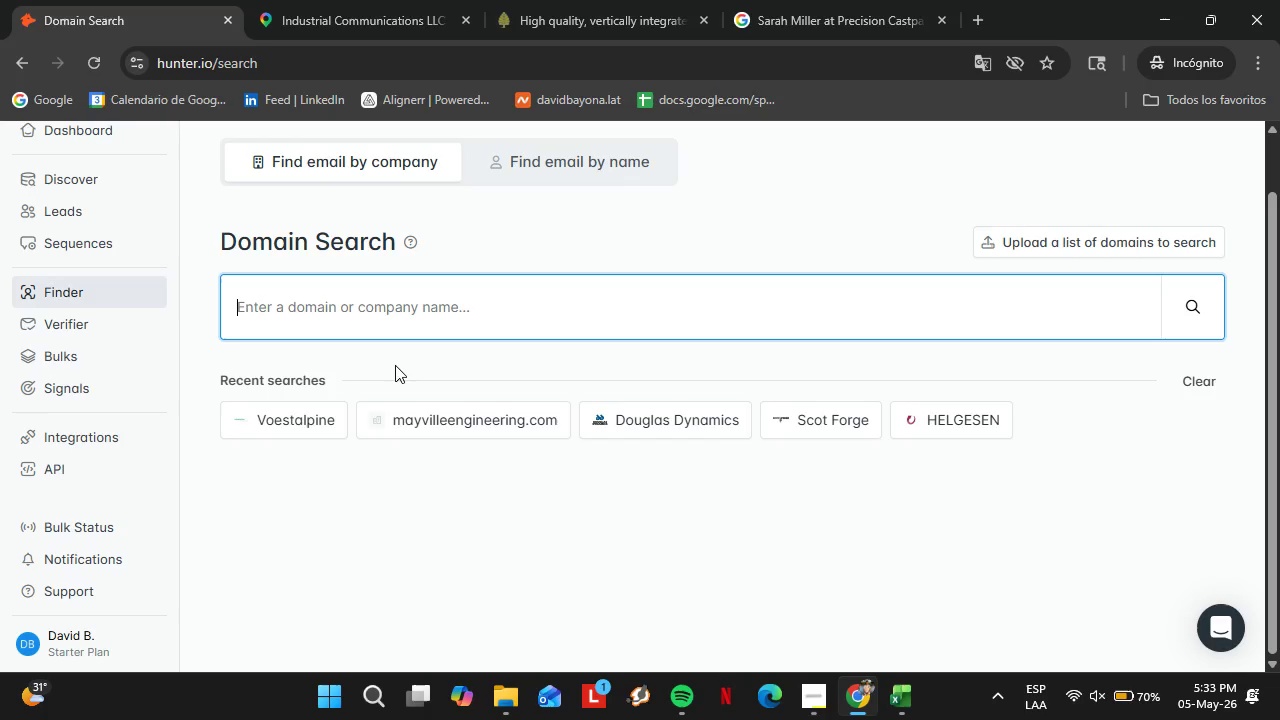 
type(ryerson.com)
 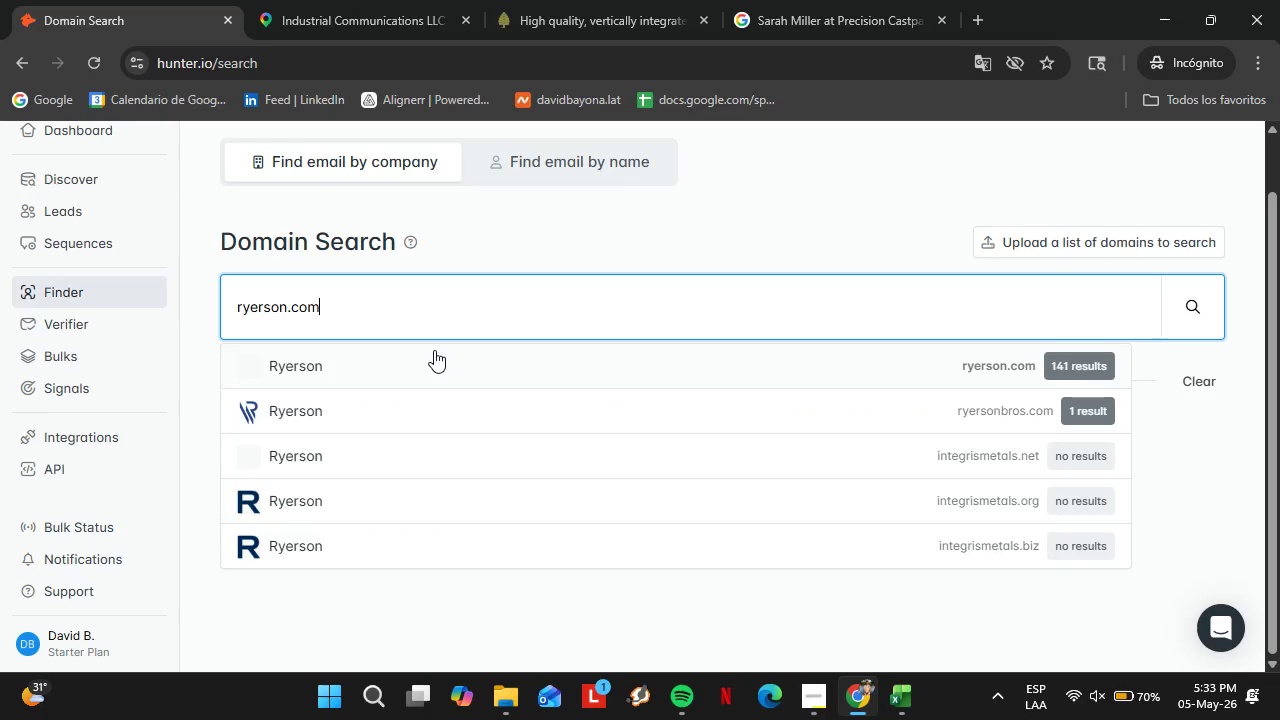 
key(Enter)
 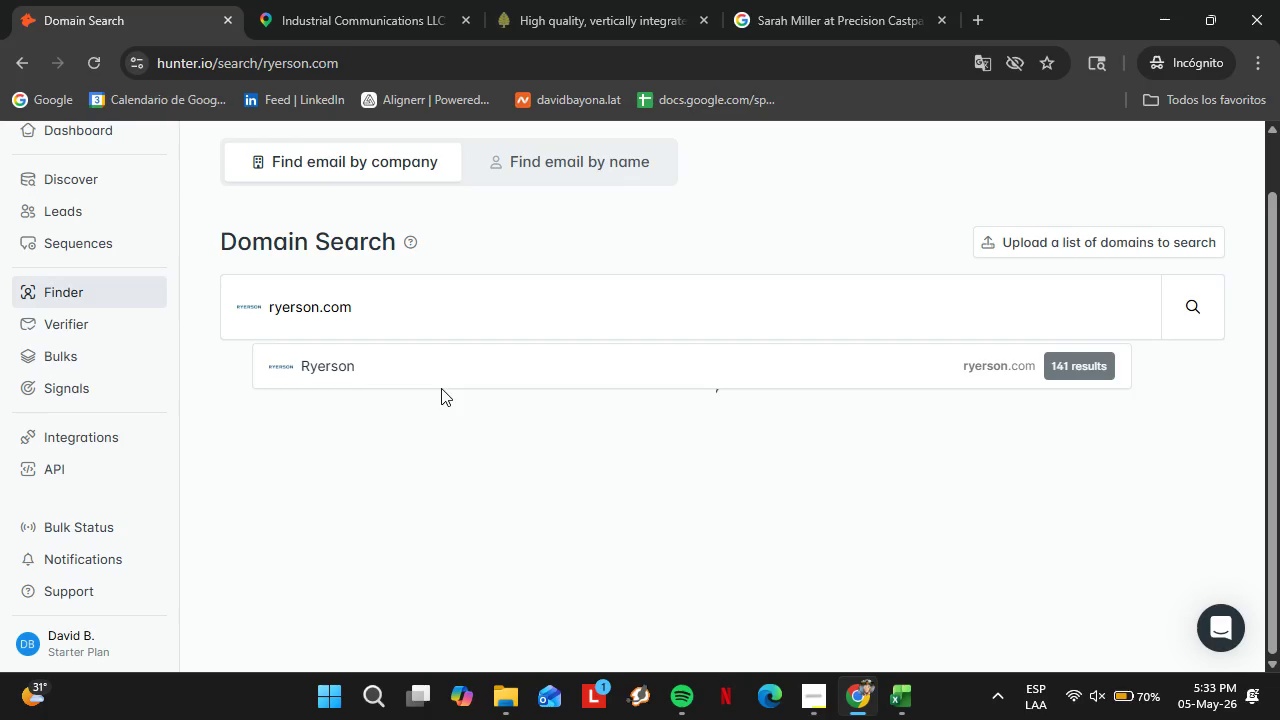 
left_click([426, 365])
 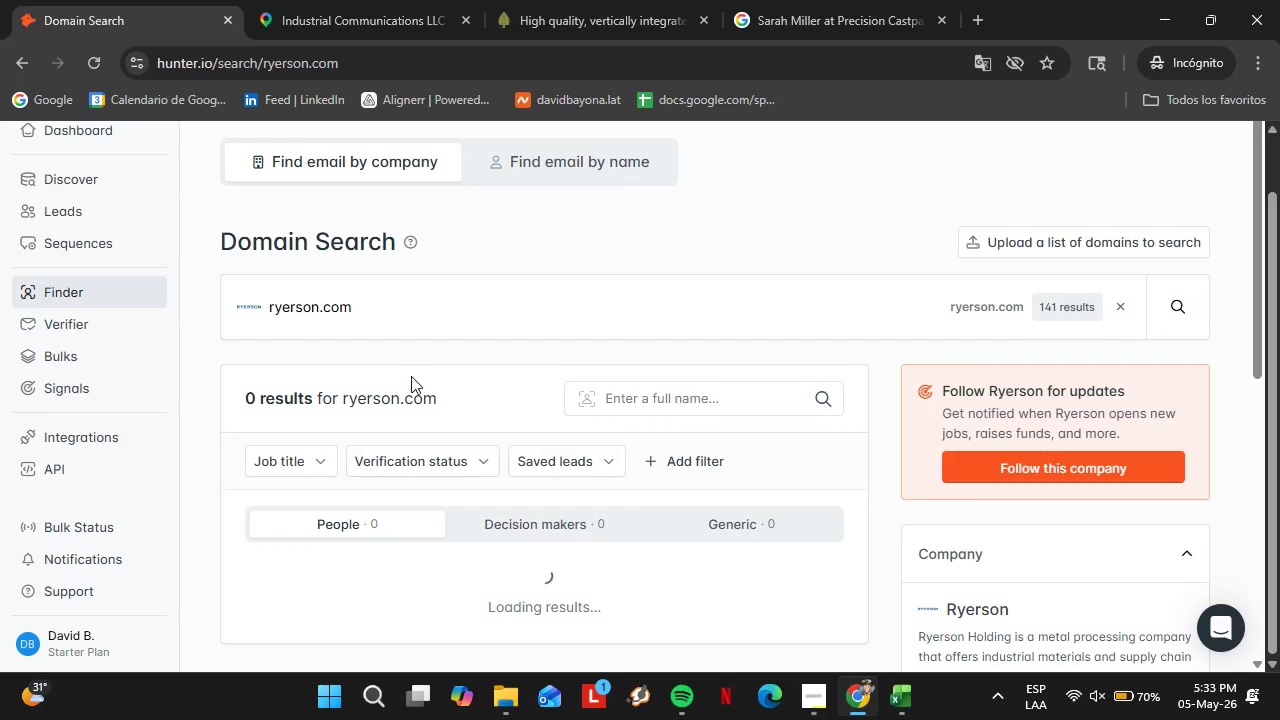 
scroll: coordinate [531, 389], scroll_direction: down, amount: 1.0
 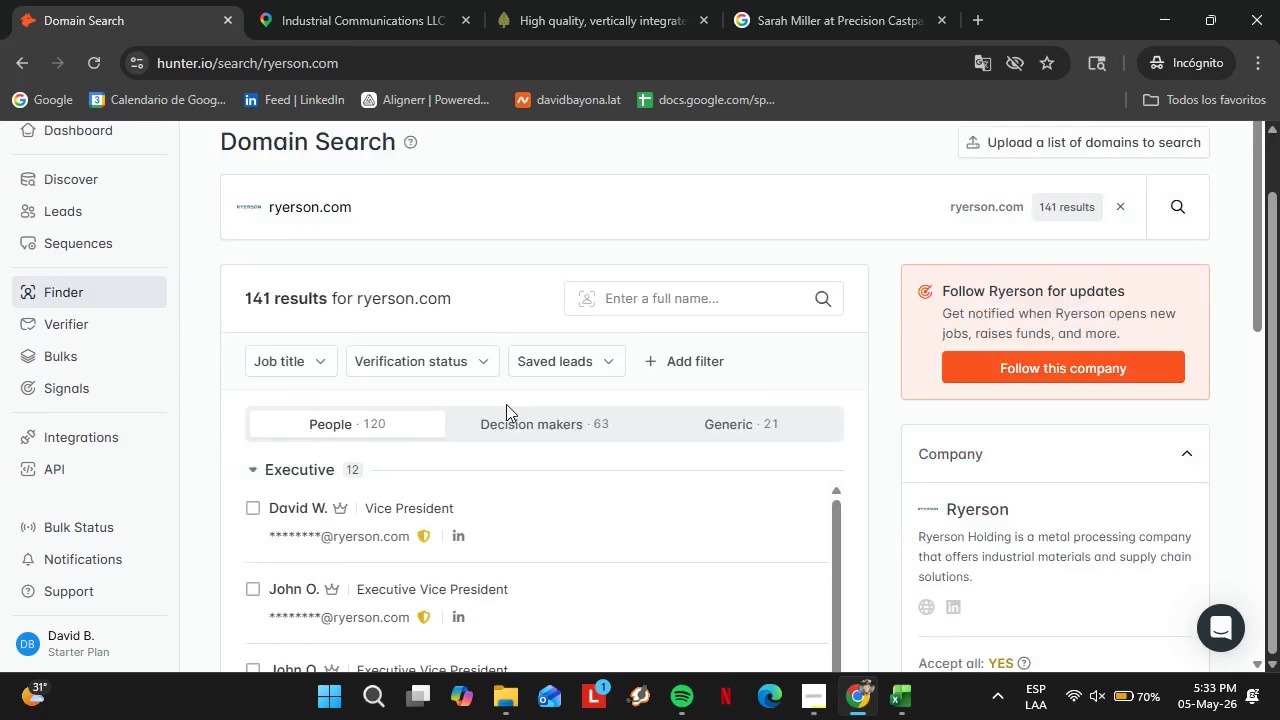 
double_click([376, 305])
 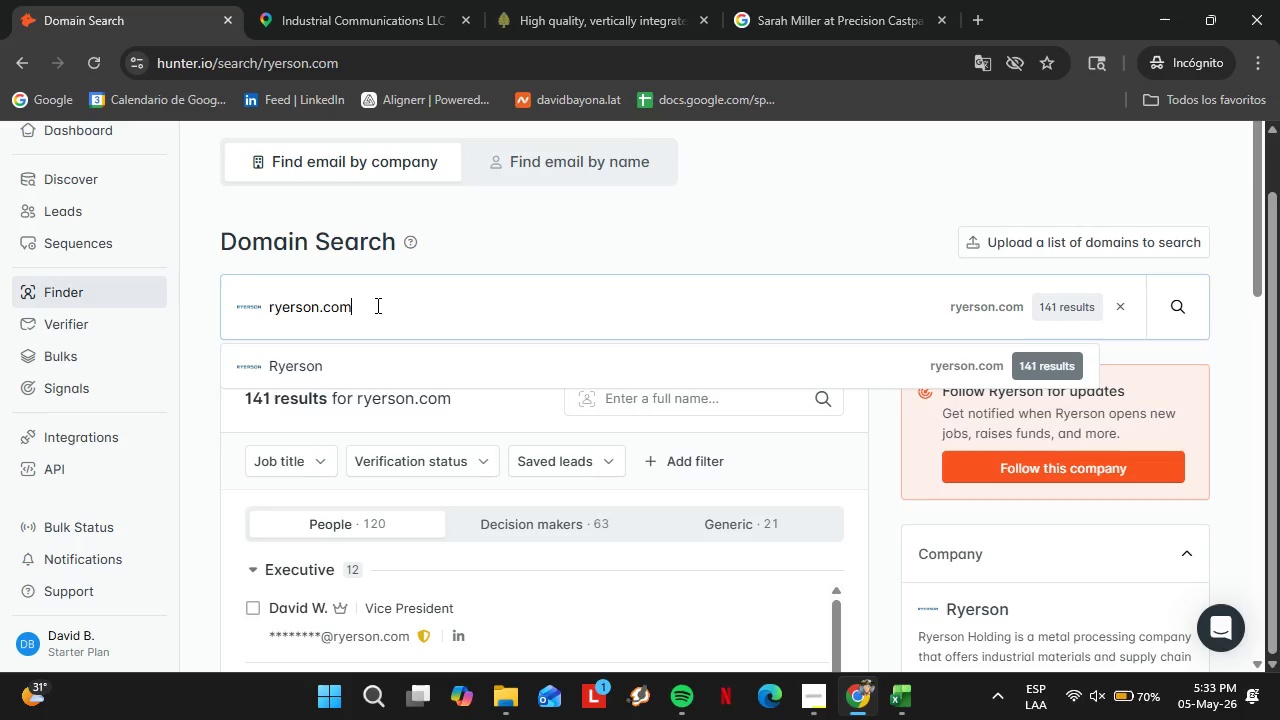 
scroll: coordinate [483, 401], scroll_direction: up, amount: 1.0
 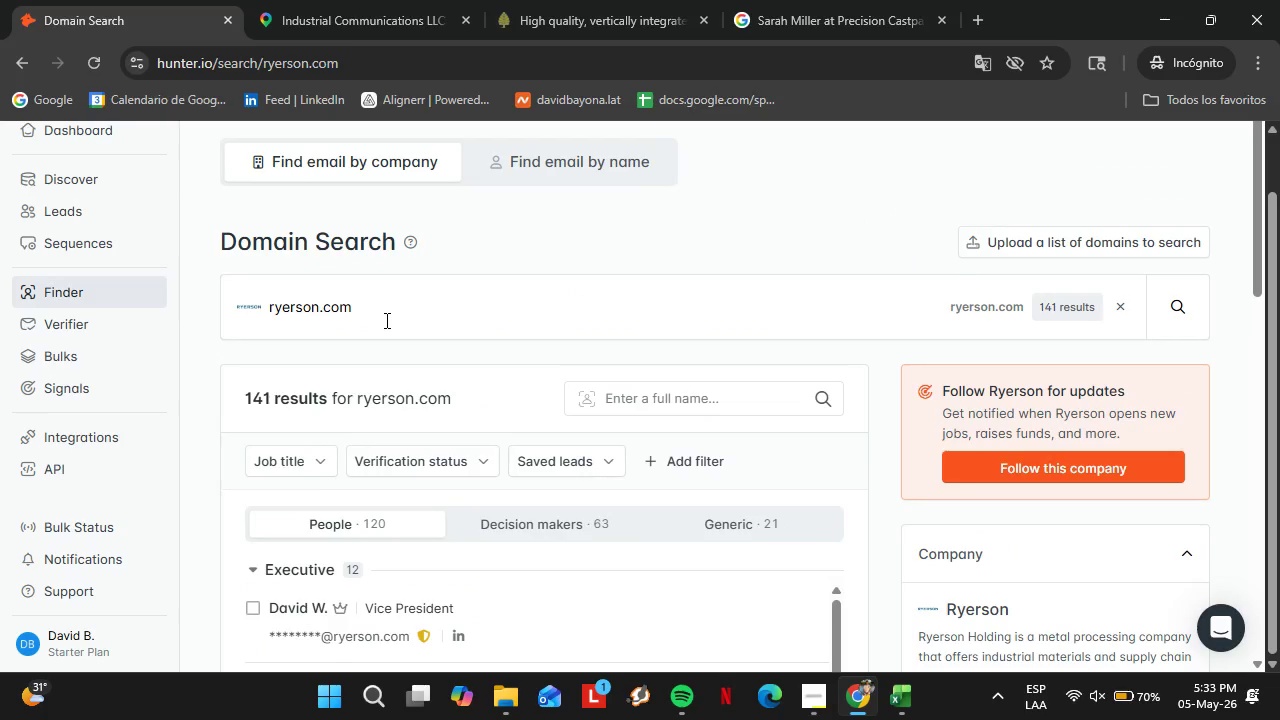 
triple_click([376, 305])
 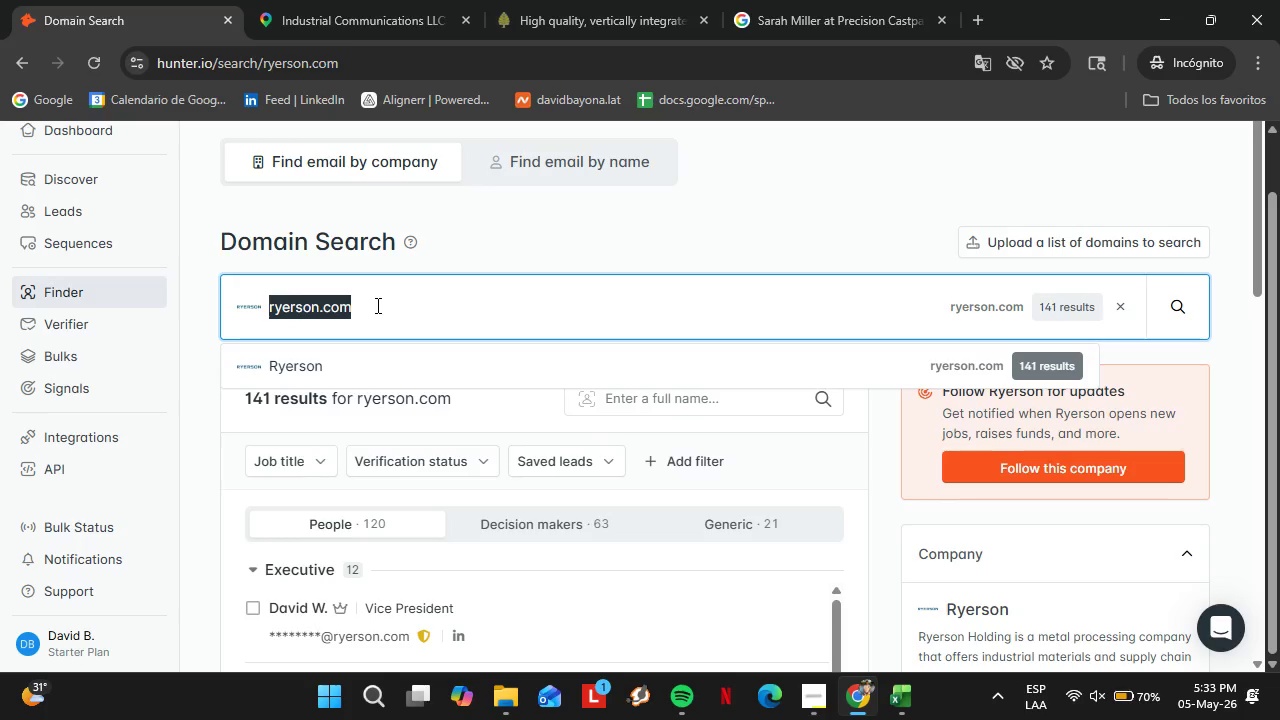 
type(olypic)
key(Backspace)
key(Backspace)
key(Backspace)
type(mpicsteel.com)
 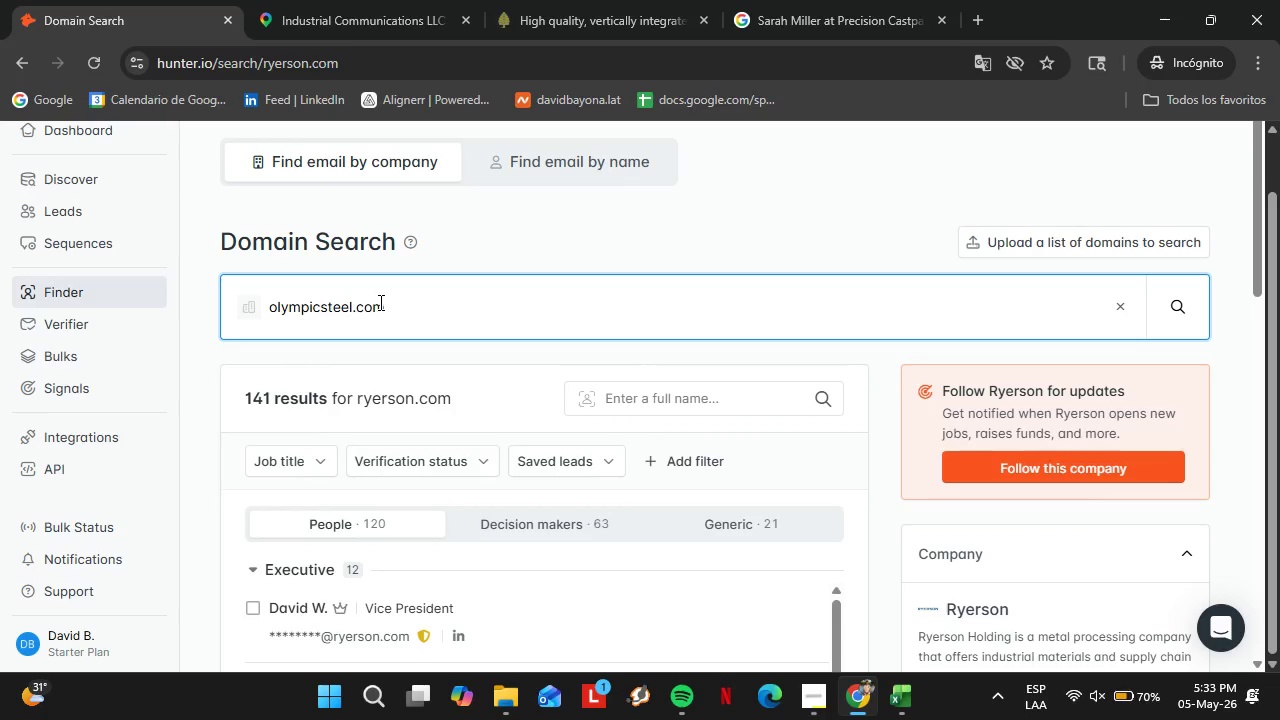 
key(Enter)
 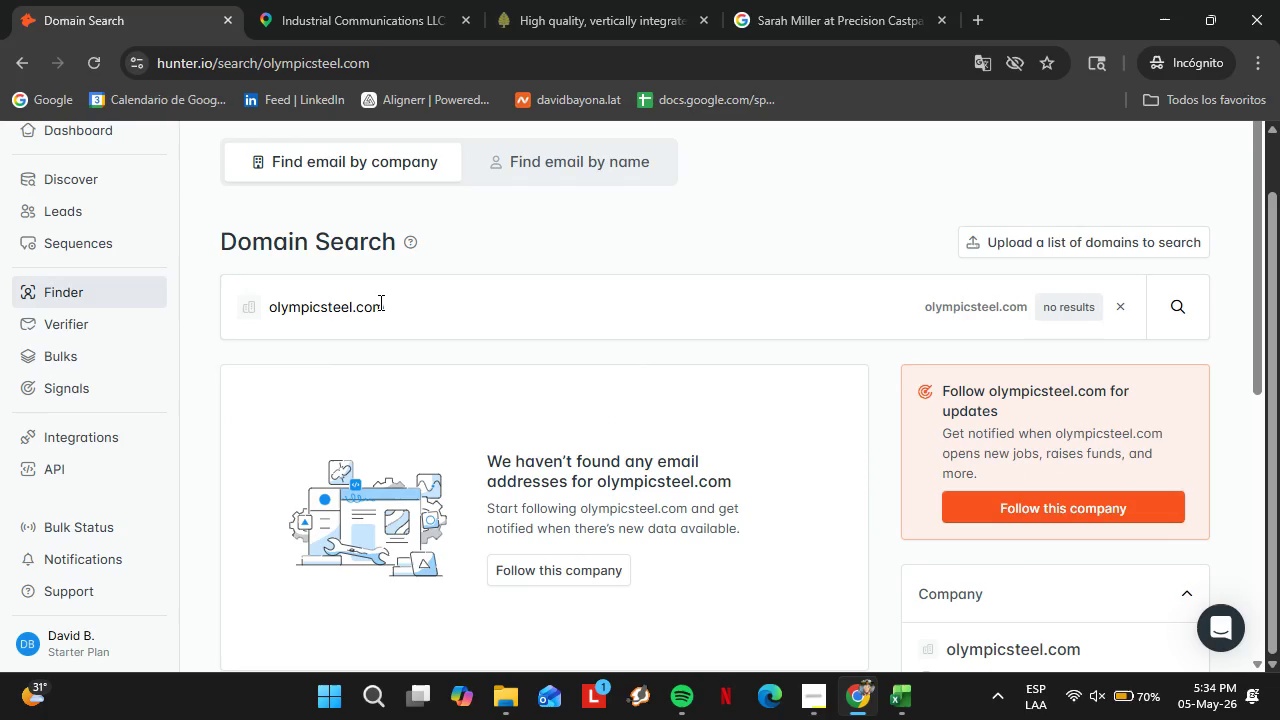 
double_click([379, 302])
 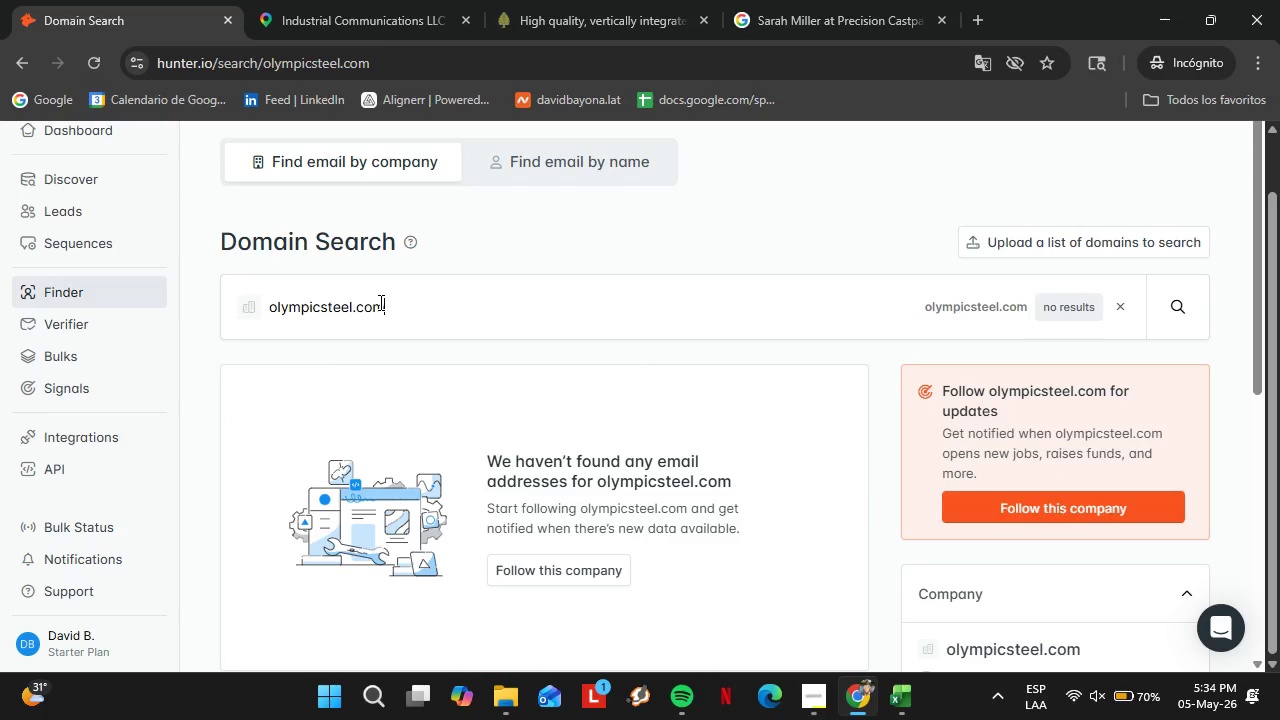 
triple_click([379, 302])
 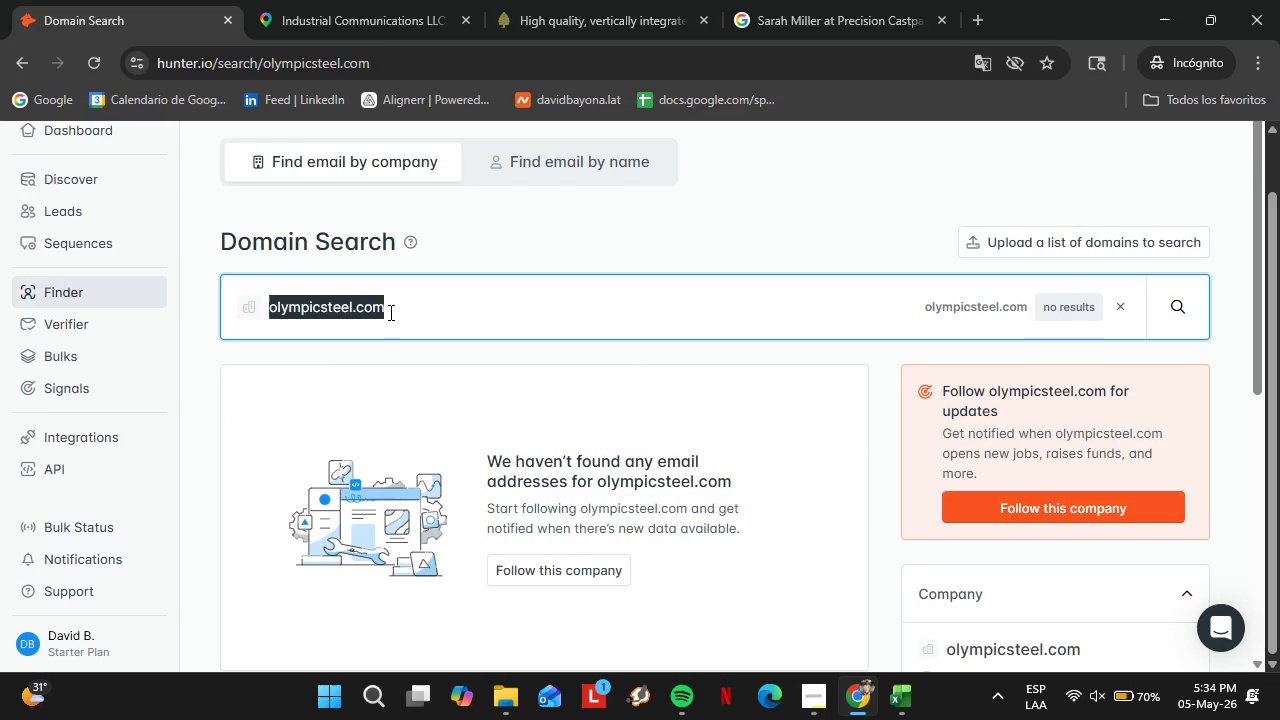 
type(russelmetals)
 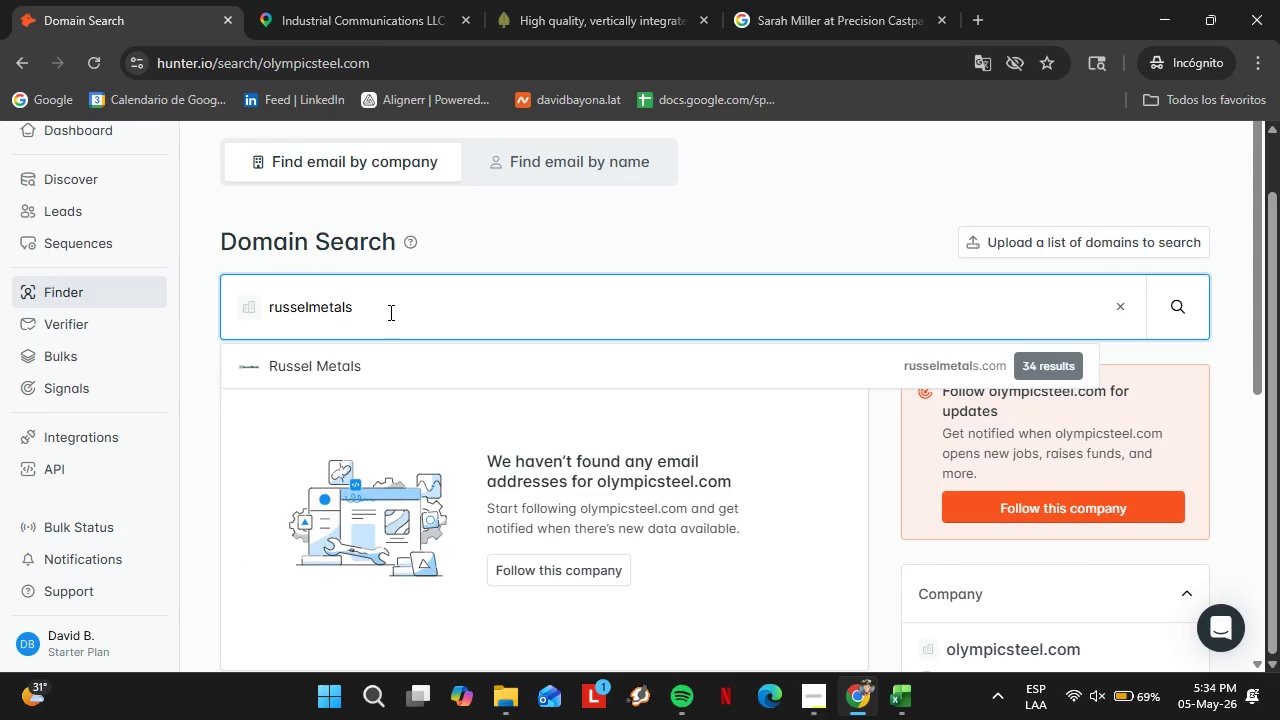 
key(ArrowDown)
 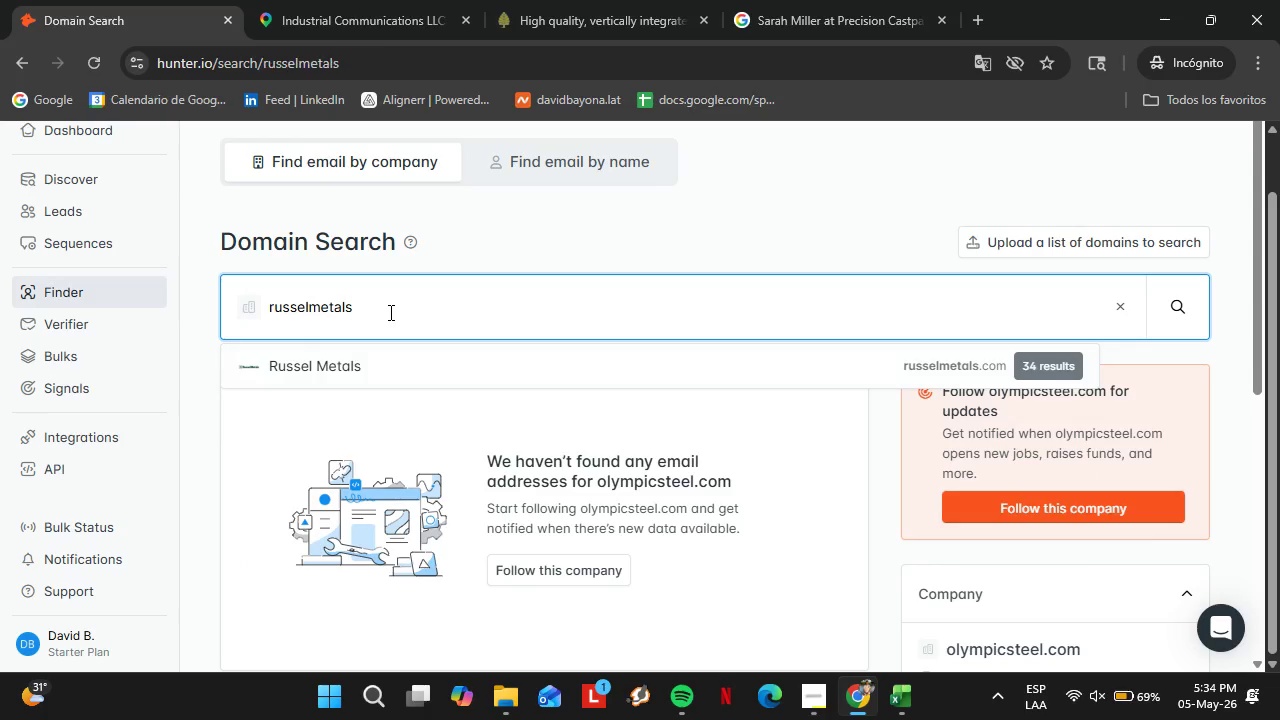 
key(Enter)
 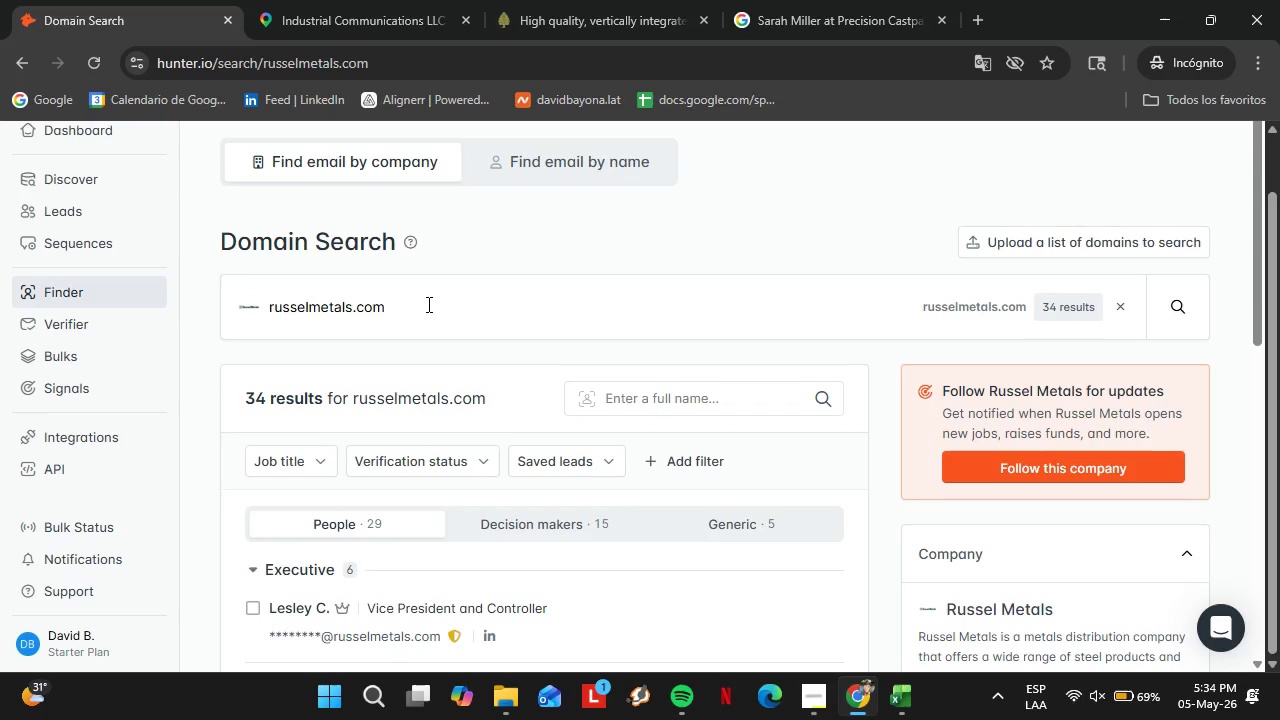 
double_click([434, 304])
 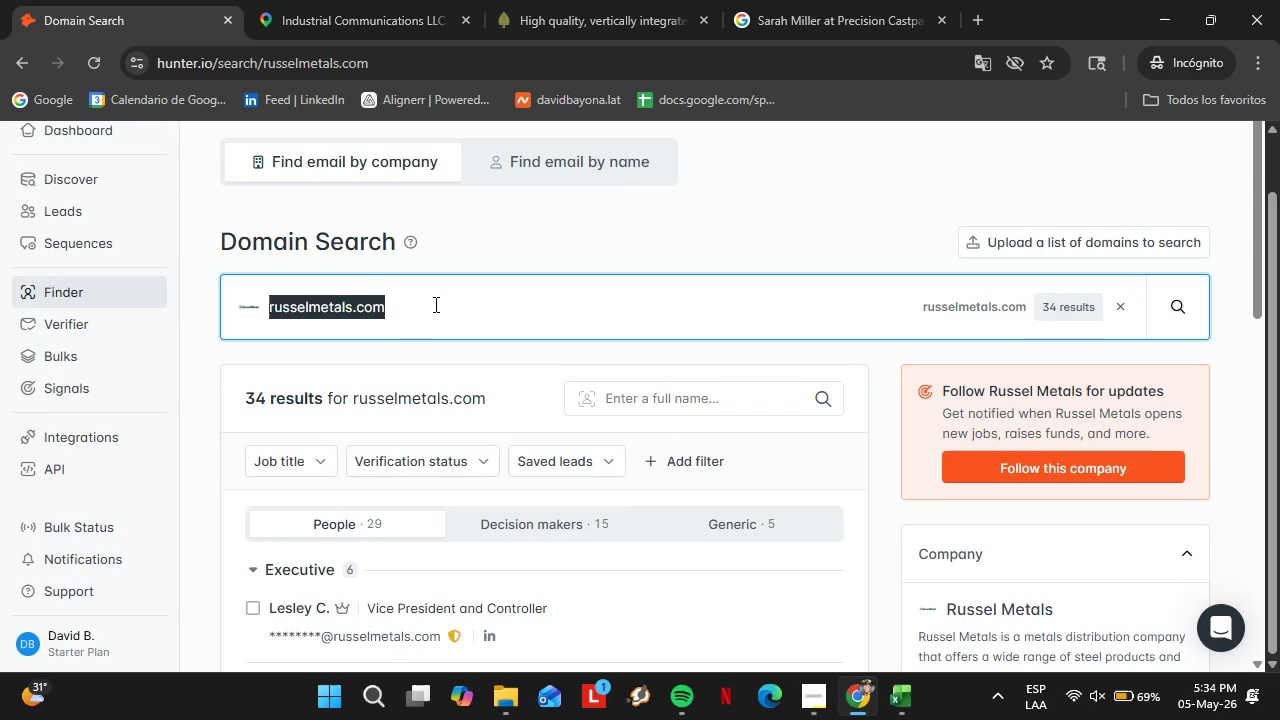 
triple_click([434, 304])
 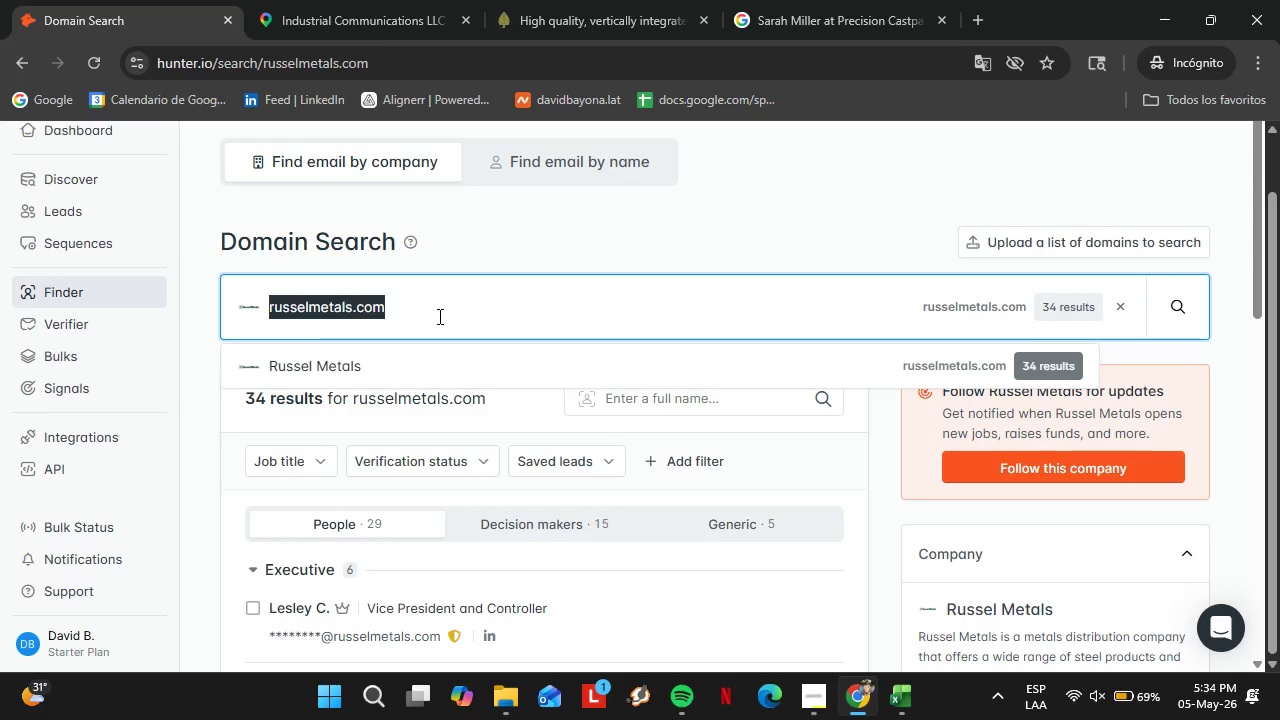 
type(reliance.com)
 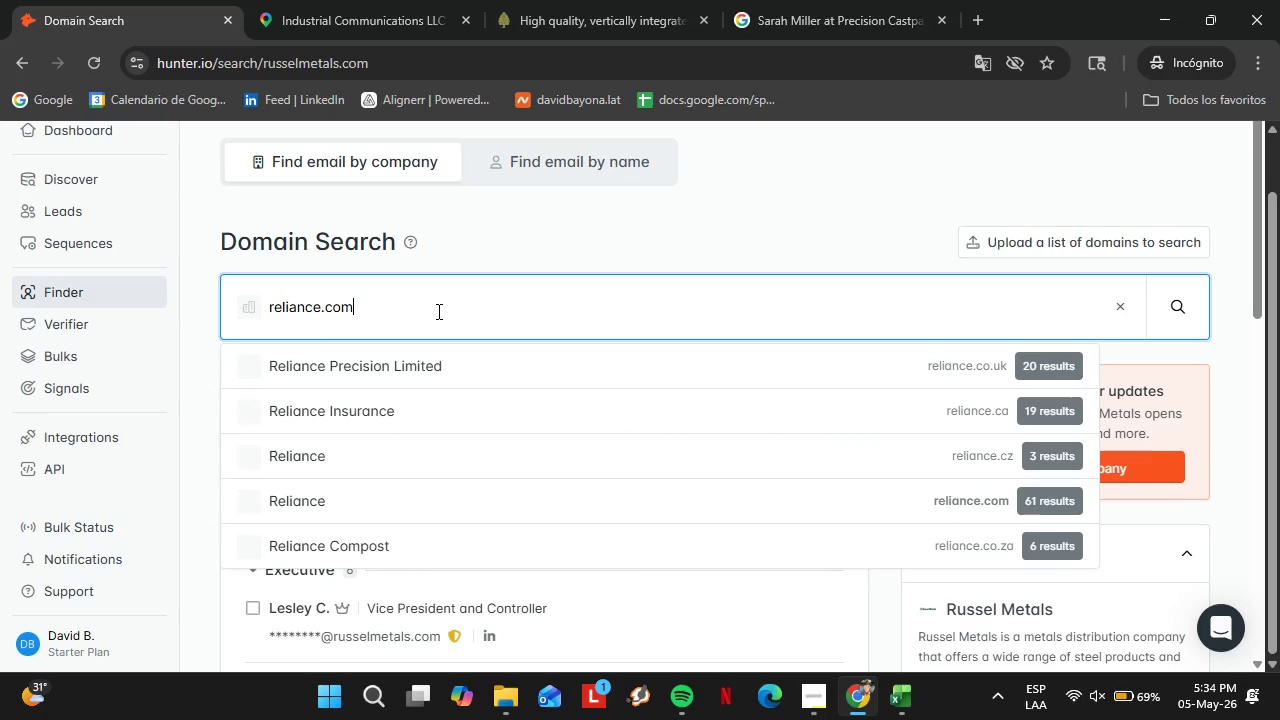 
key(Enter)
 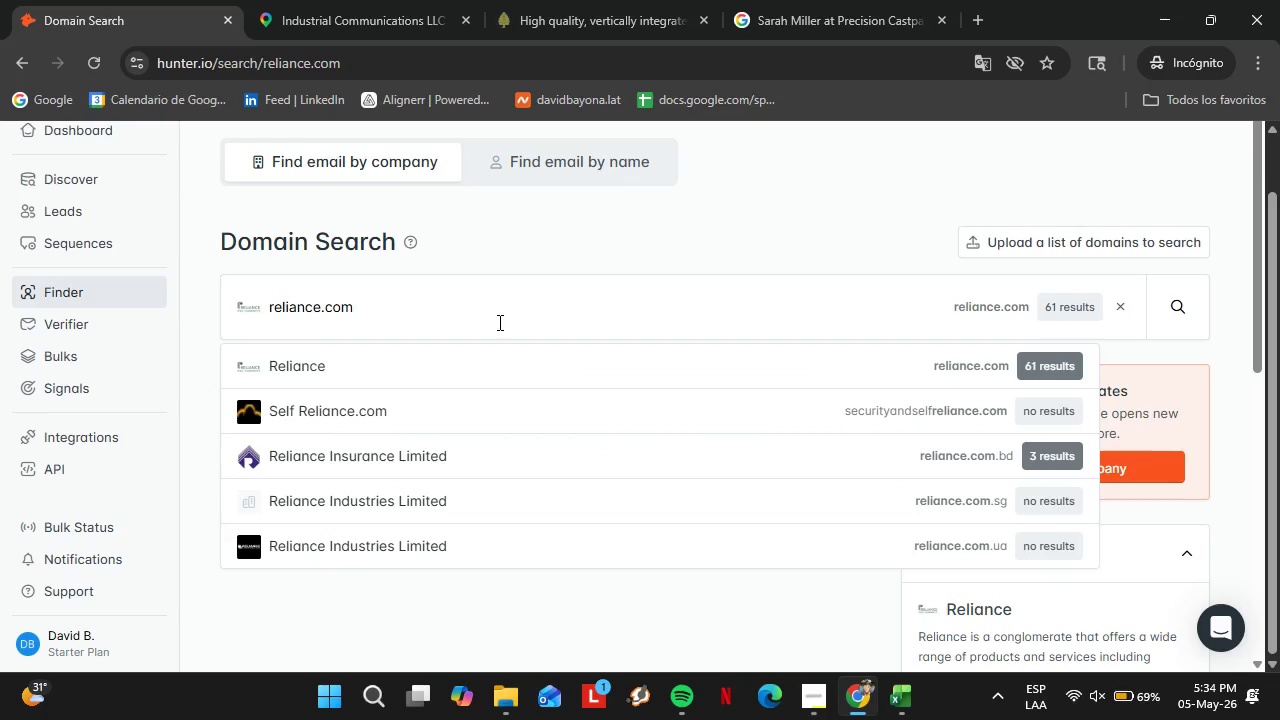 
left_click([374, 365])
 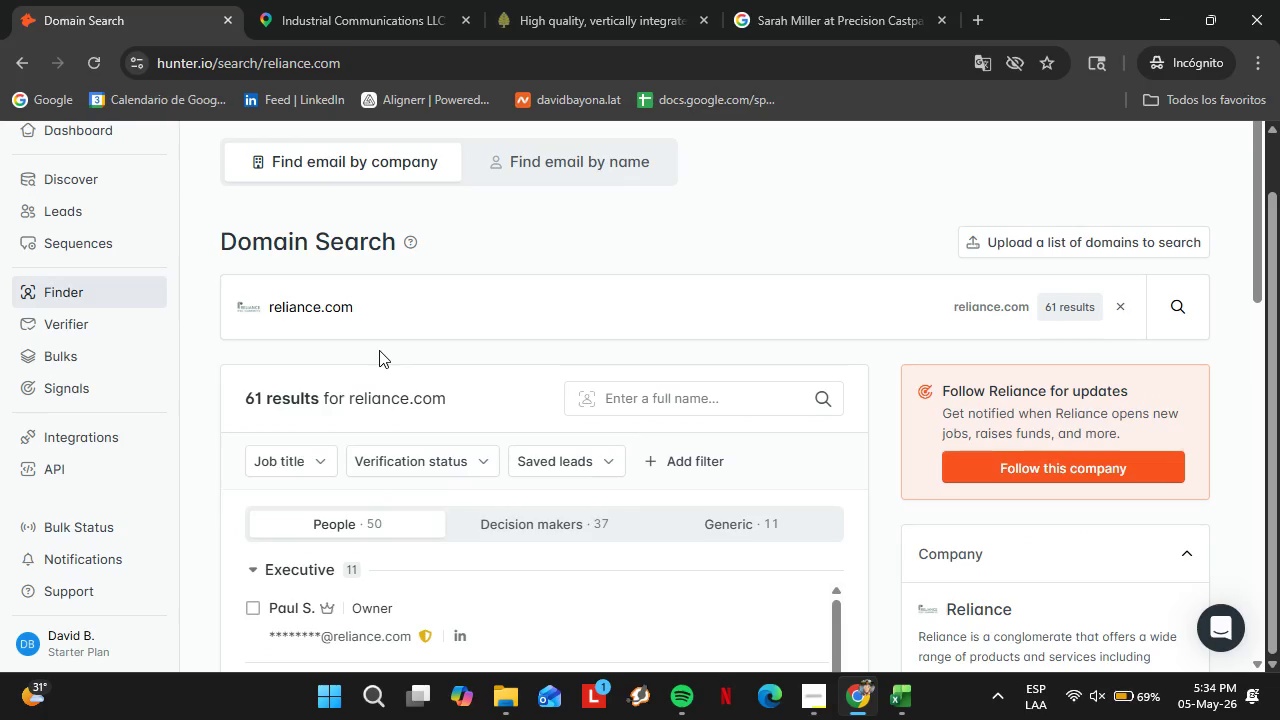 
double_click([377, 386])
 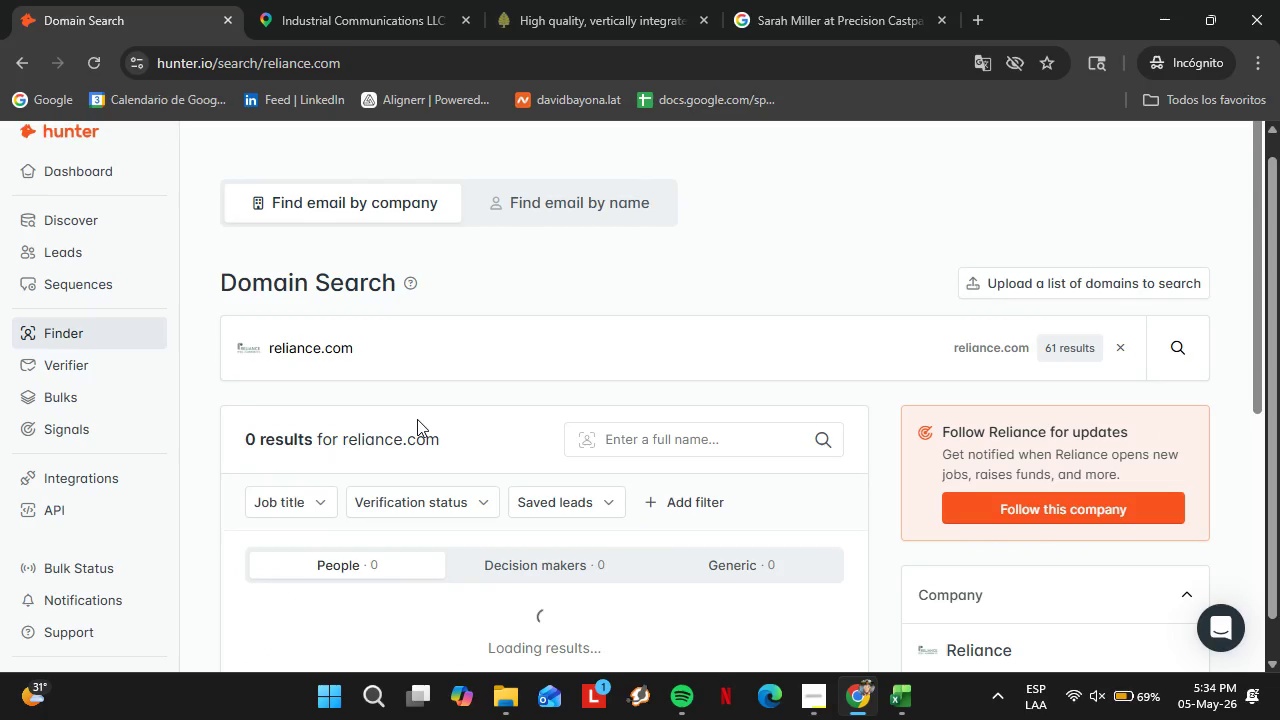 
triple_click([377, 386])
 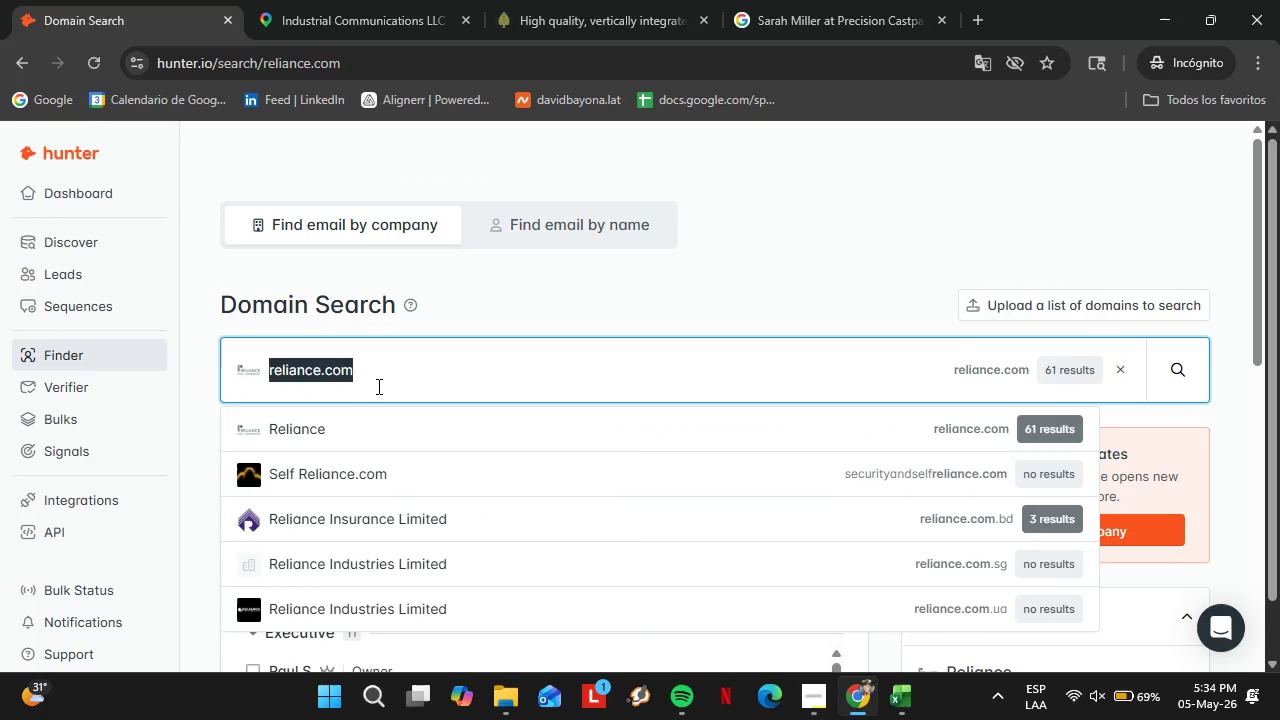 
scroll: coordinate [423, 421], scroll_direction: up, amount: 2.0
 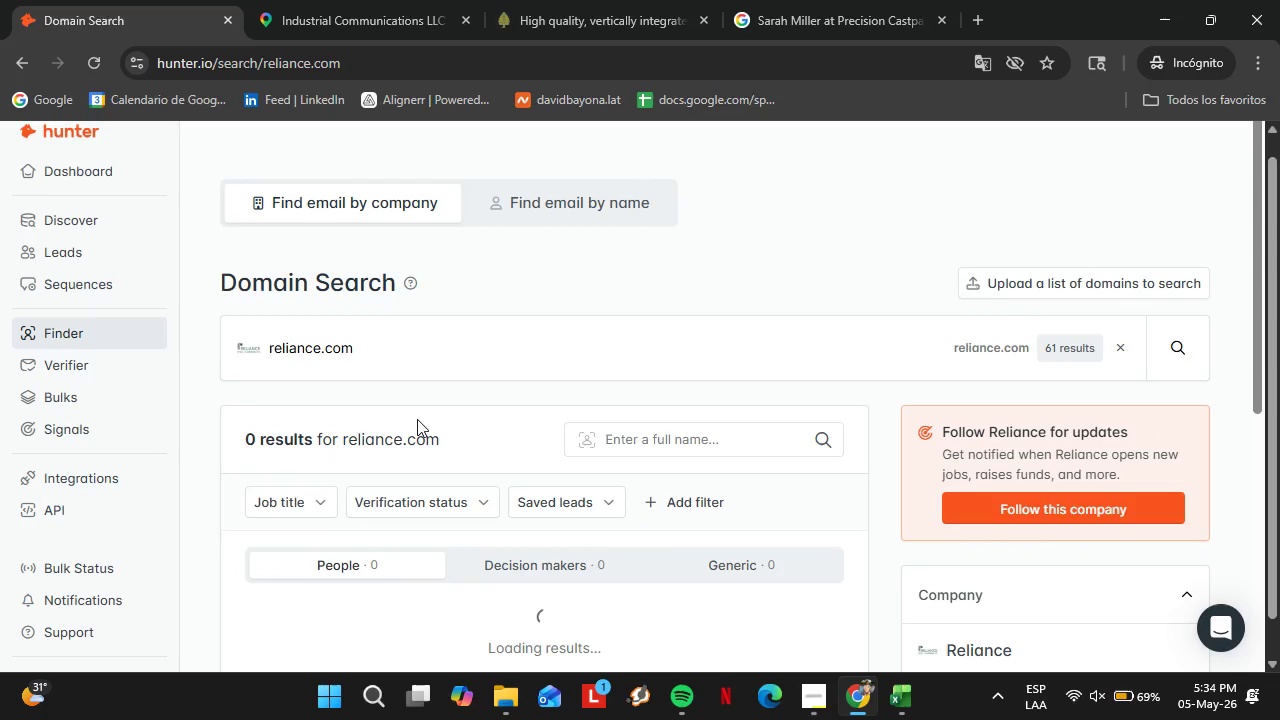 
type(chaparralsteel.com)
 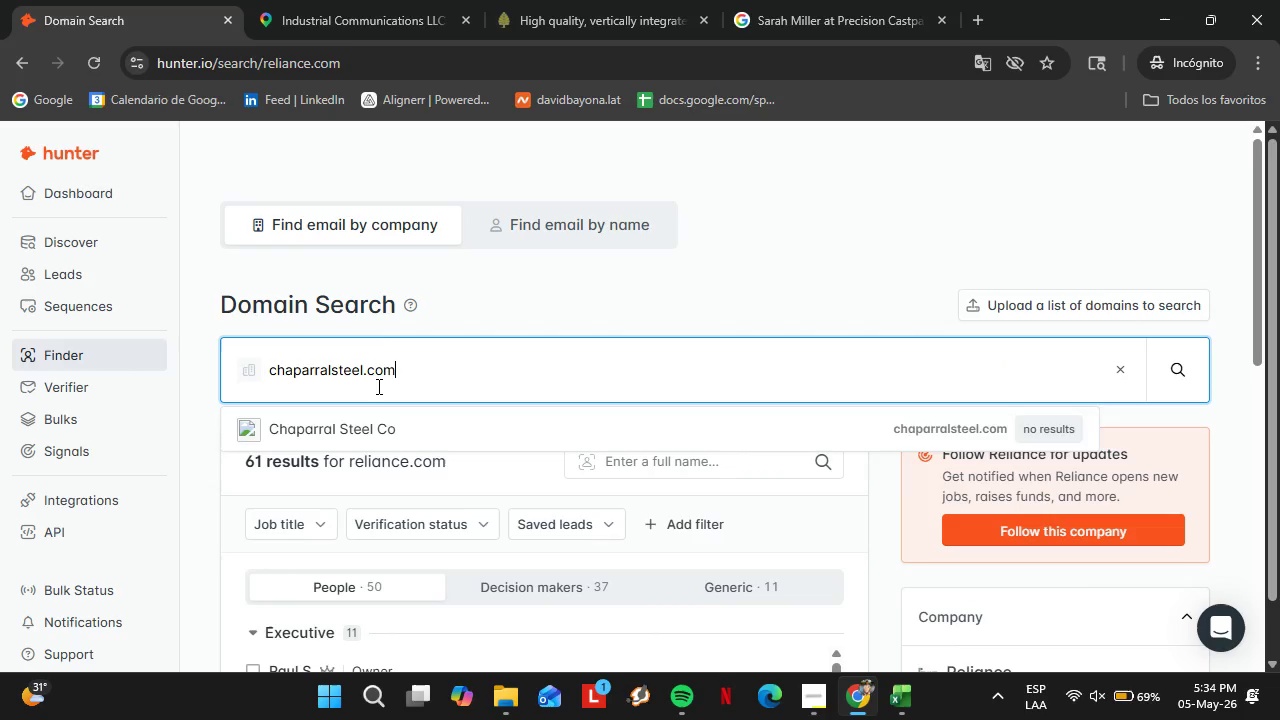 
key(Enter)
 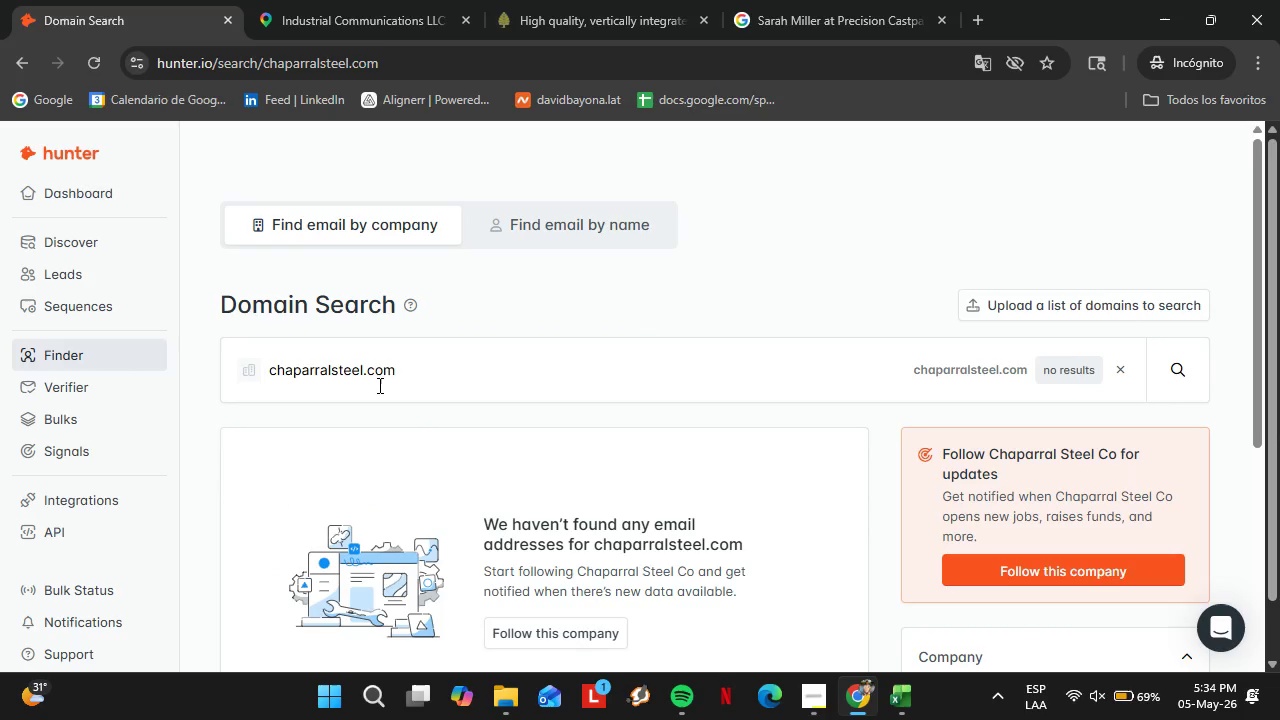 
double_click([383, 384])
 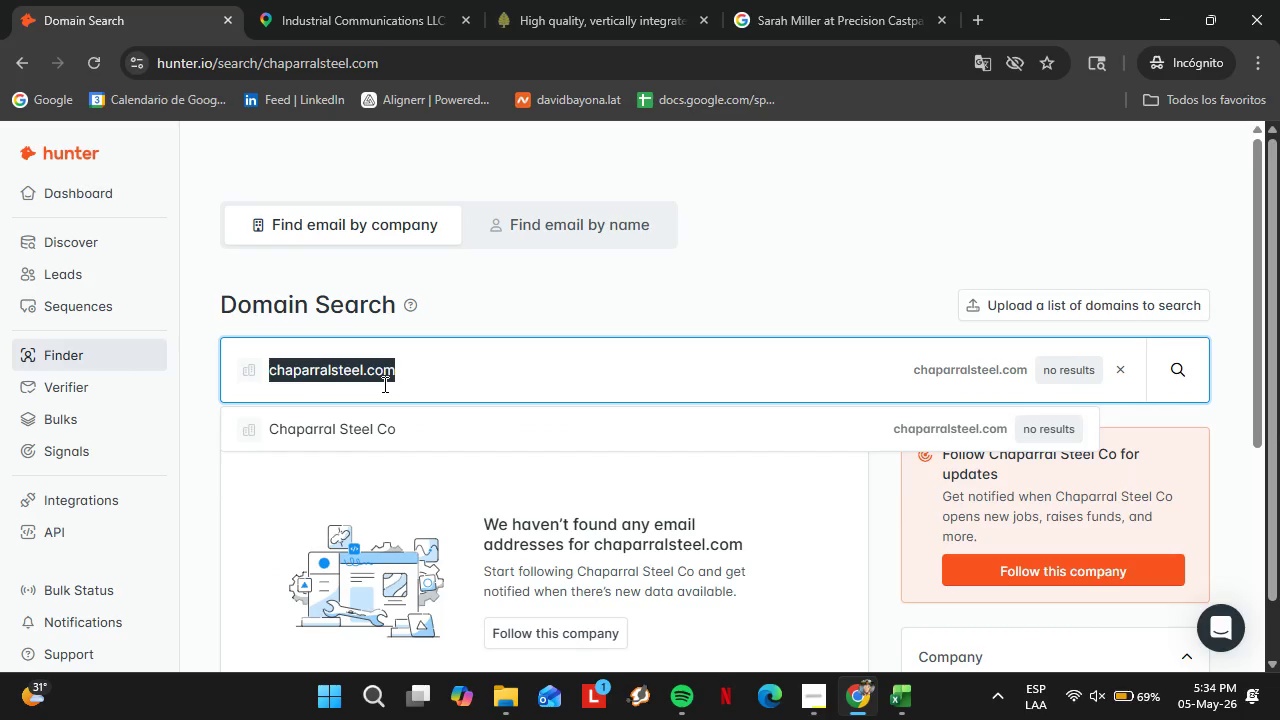 
triple_click([383, 384])
 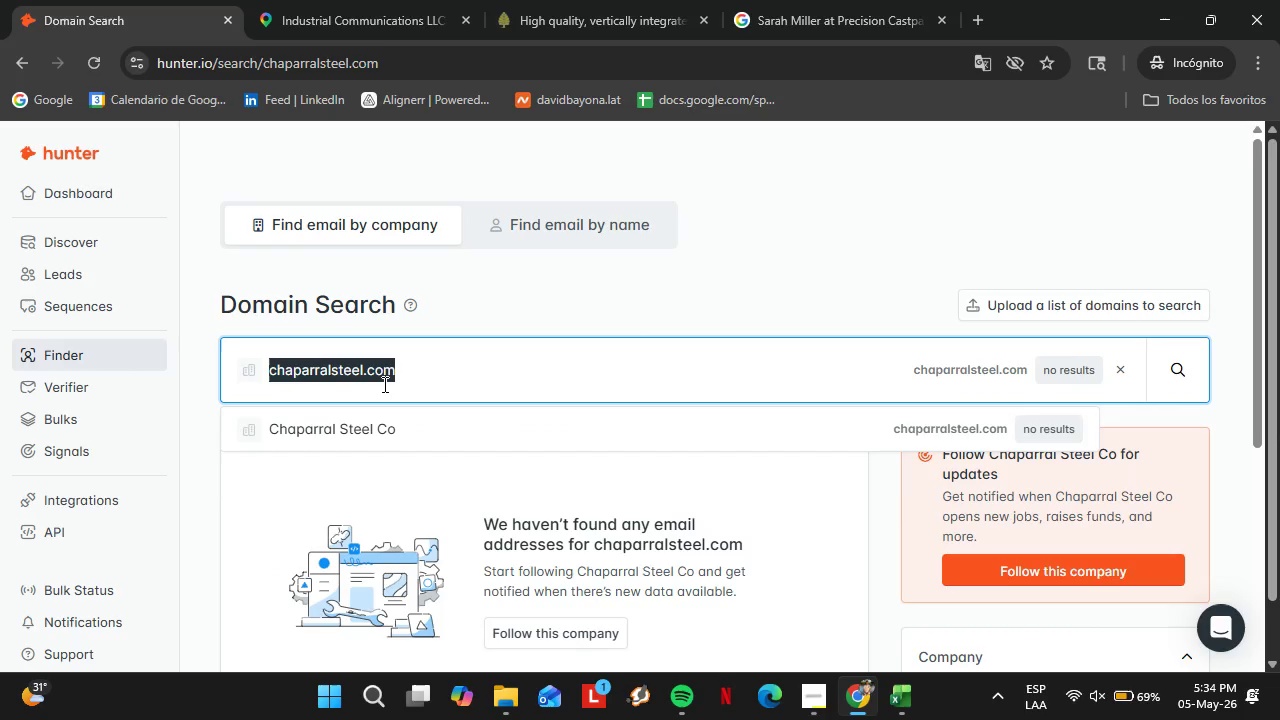 
triple_click([383, 384])
 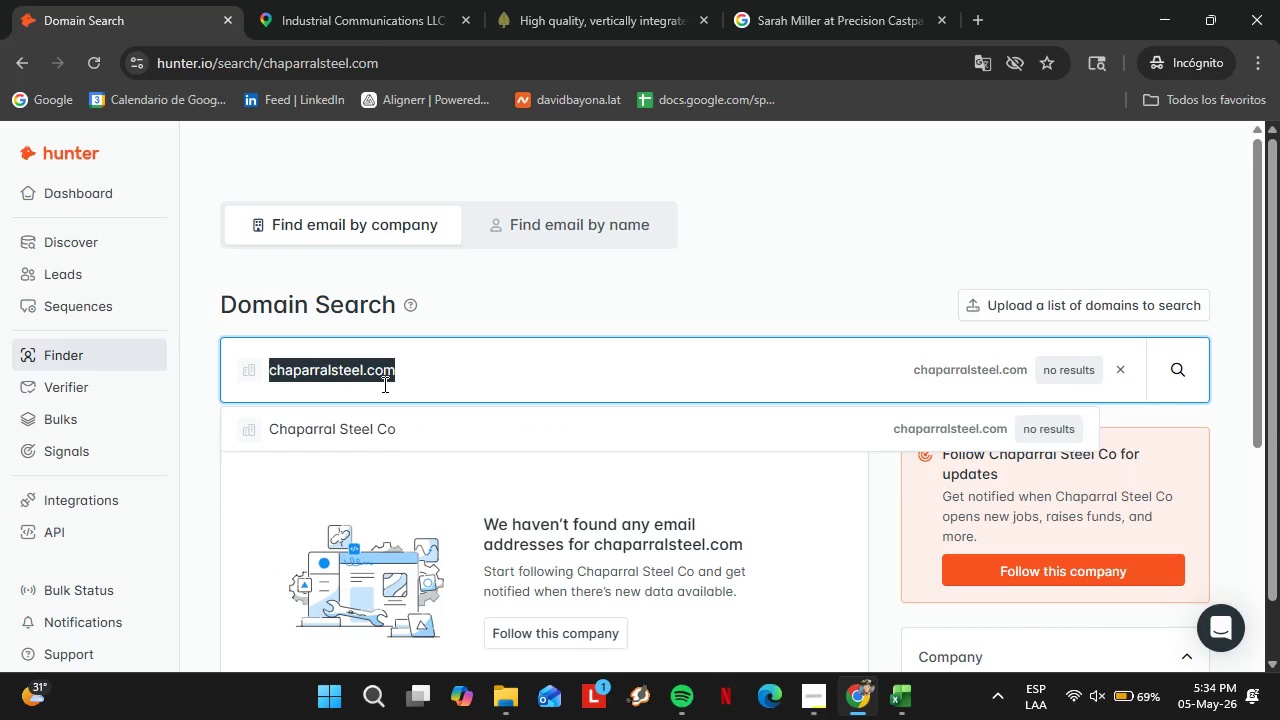 
type(hayn)
 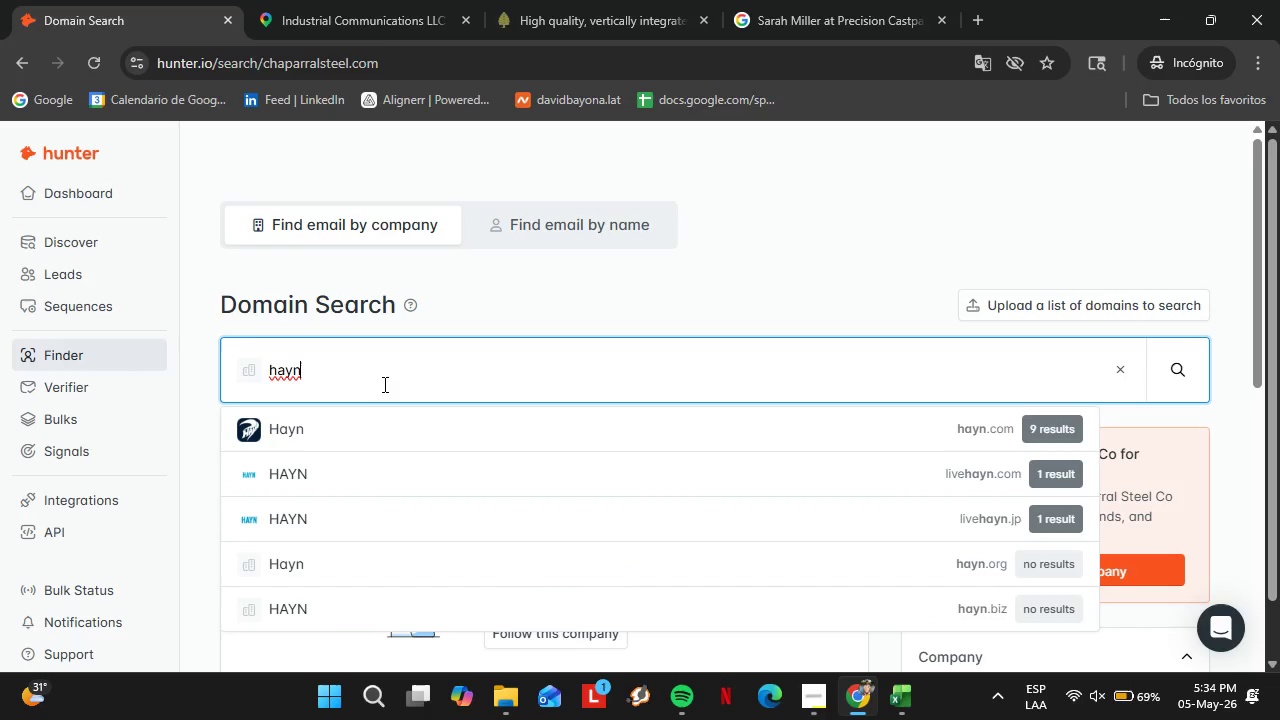 
wait(6.84)
 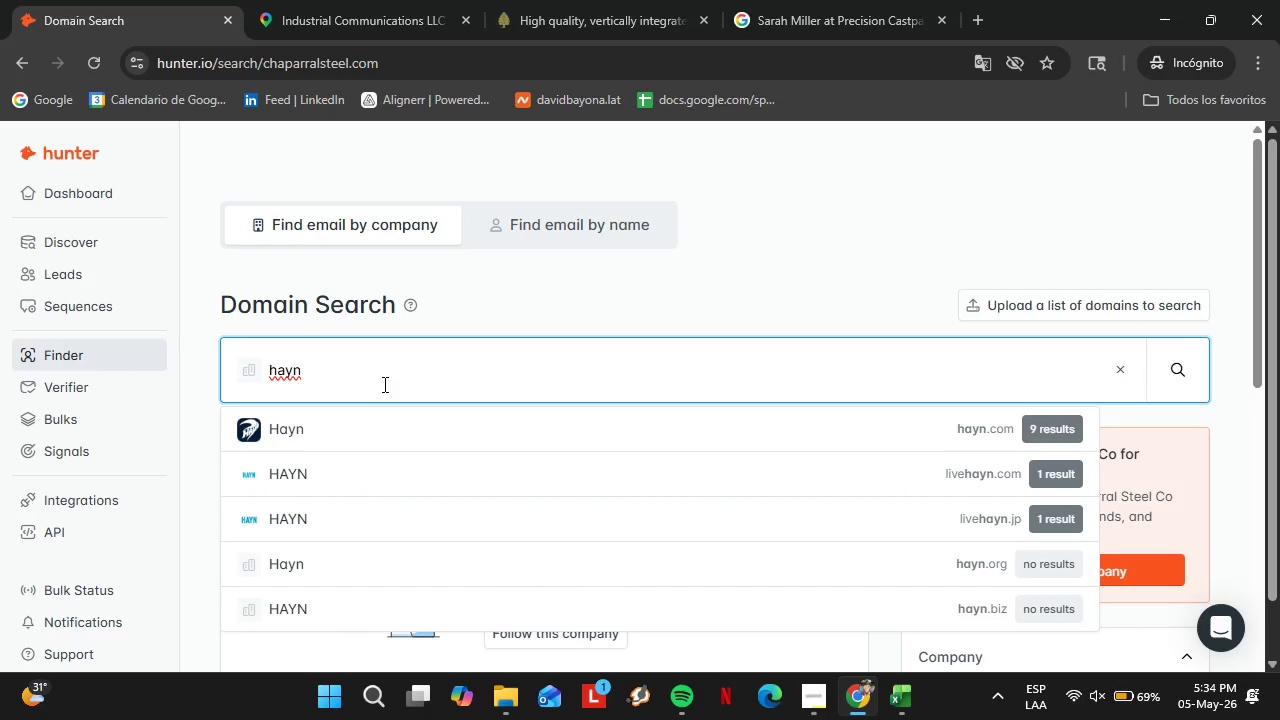 
key(E)
 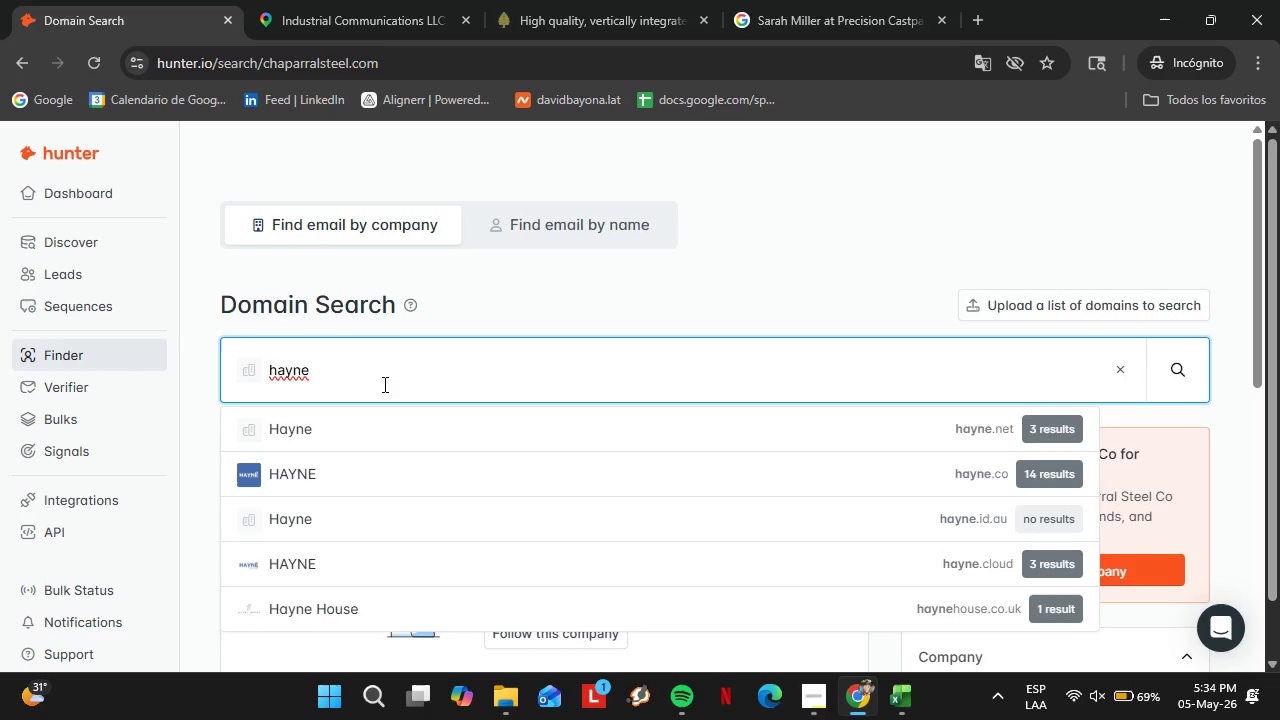 
wait(5.16)
 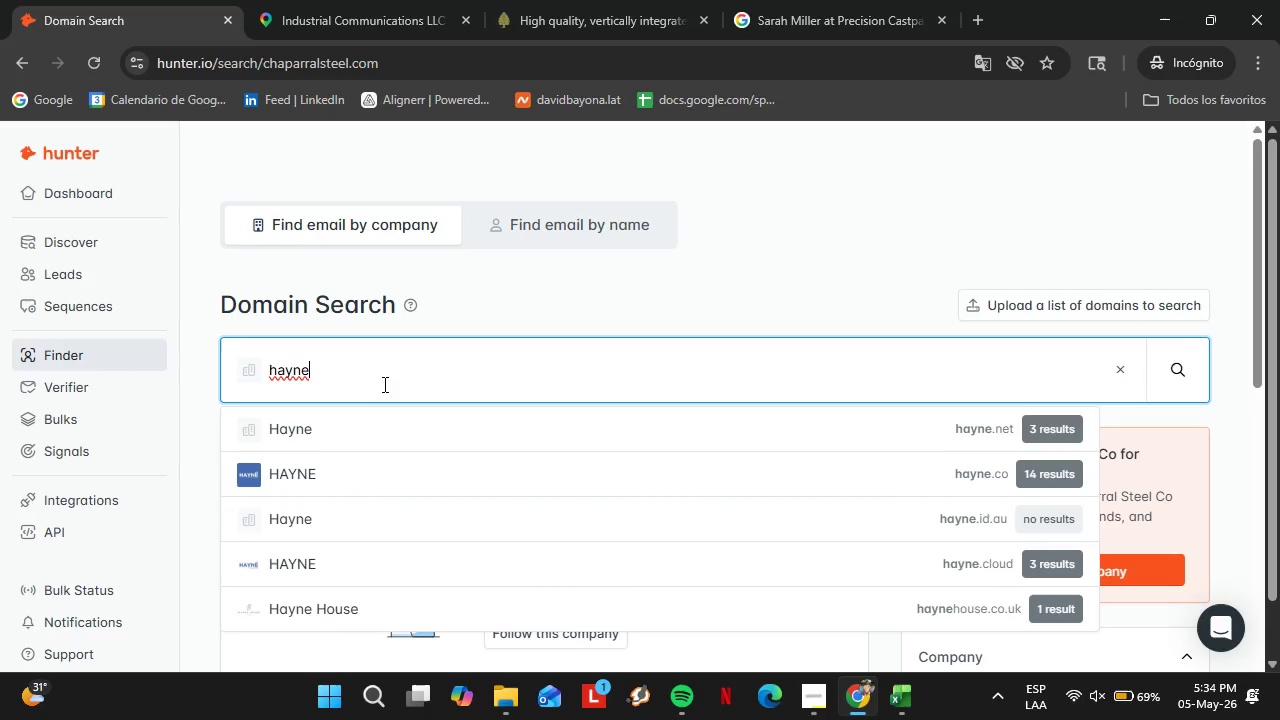 
type(sintl.com)
 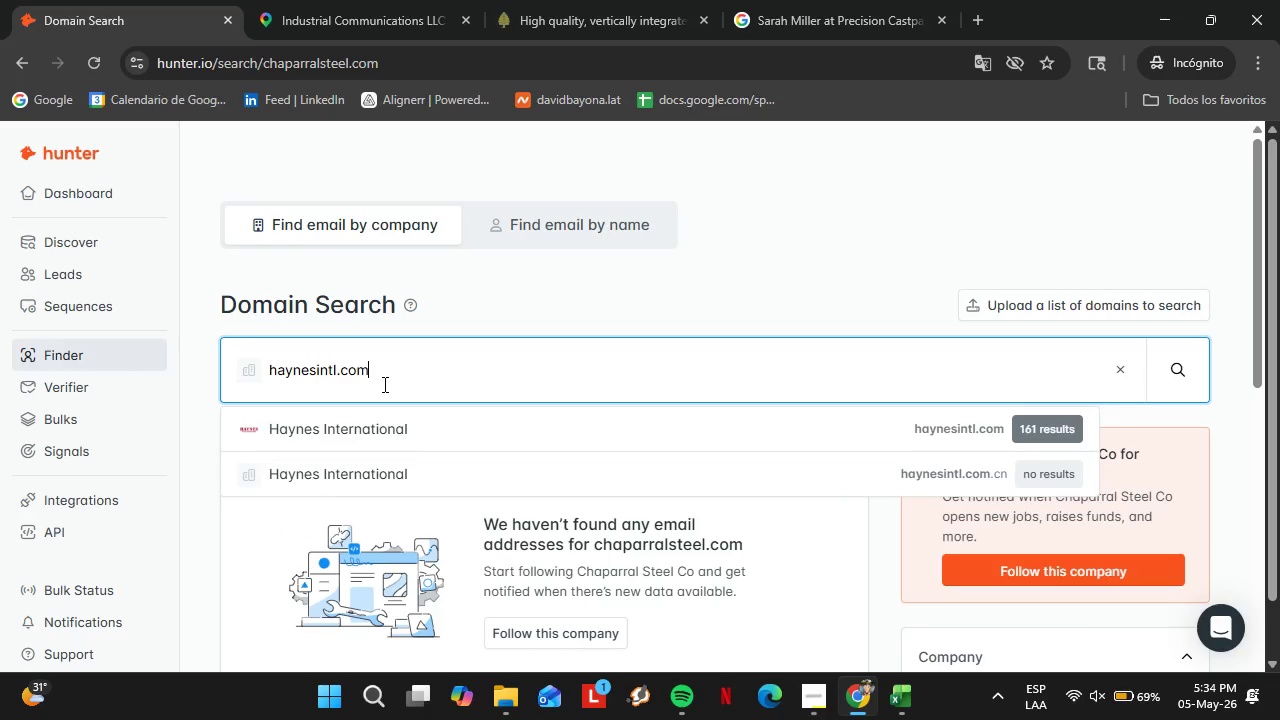 
key(Enter)
 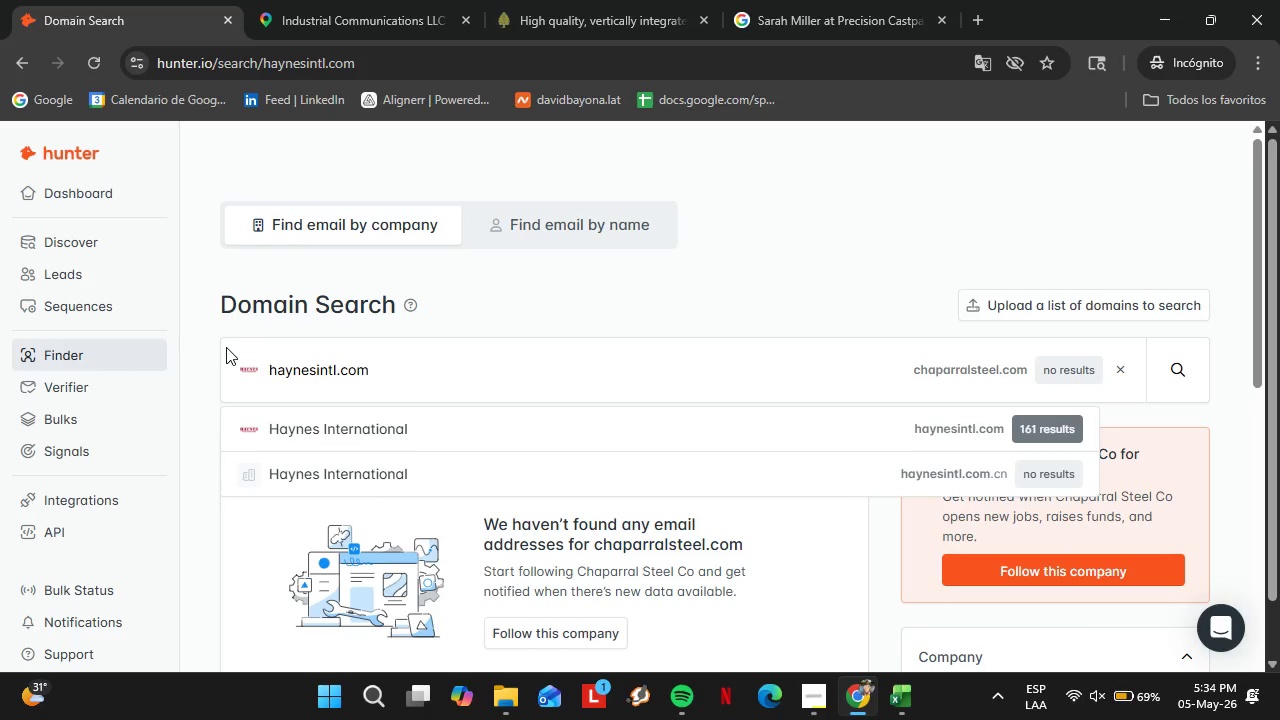 
left_click([342, 431])
 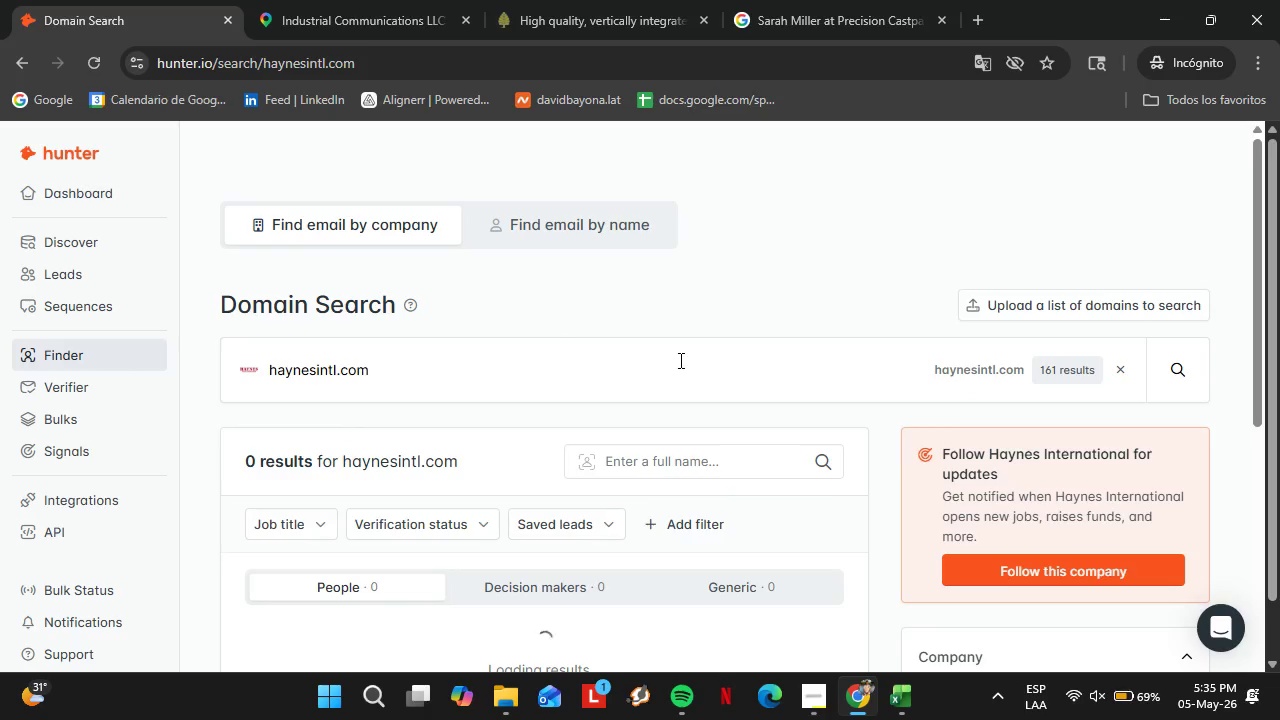 
scroll: coordinate [518, 383], scroll_direction: down, amount: 4.0
 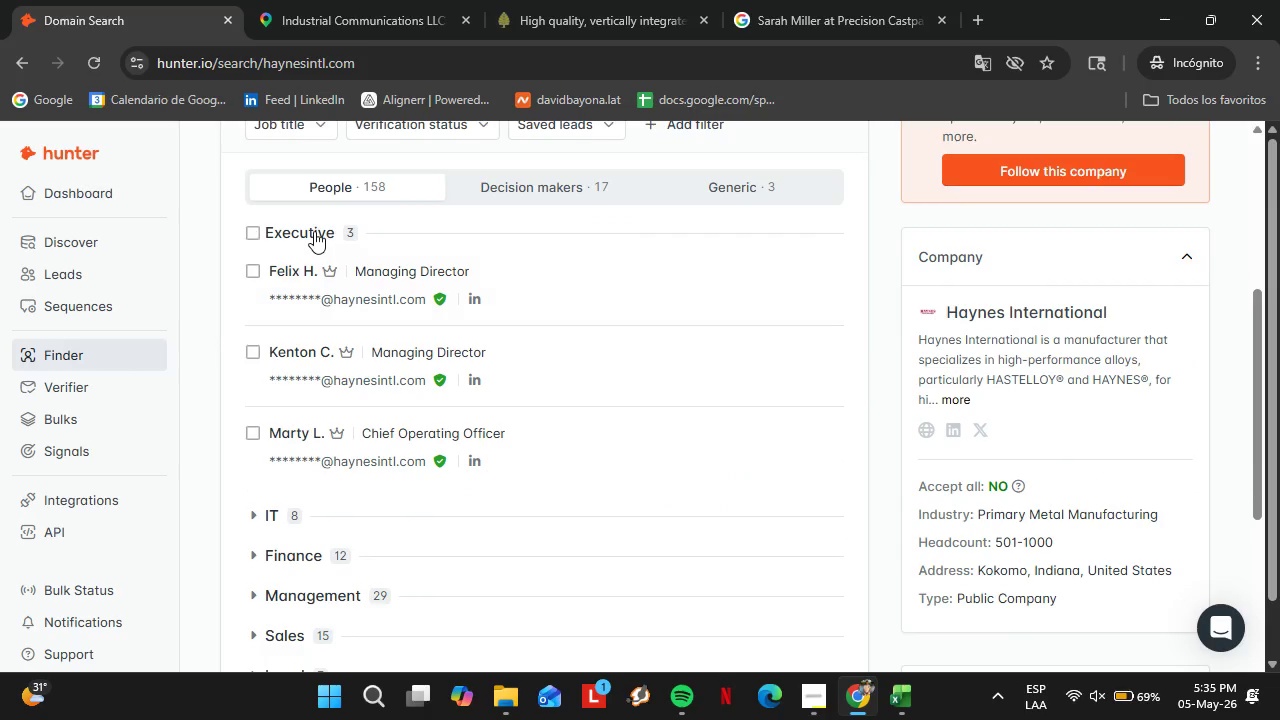 
left_click([314, 231])
 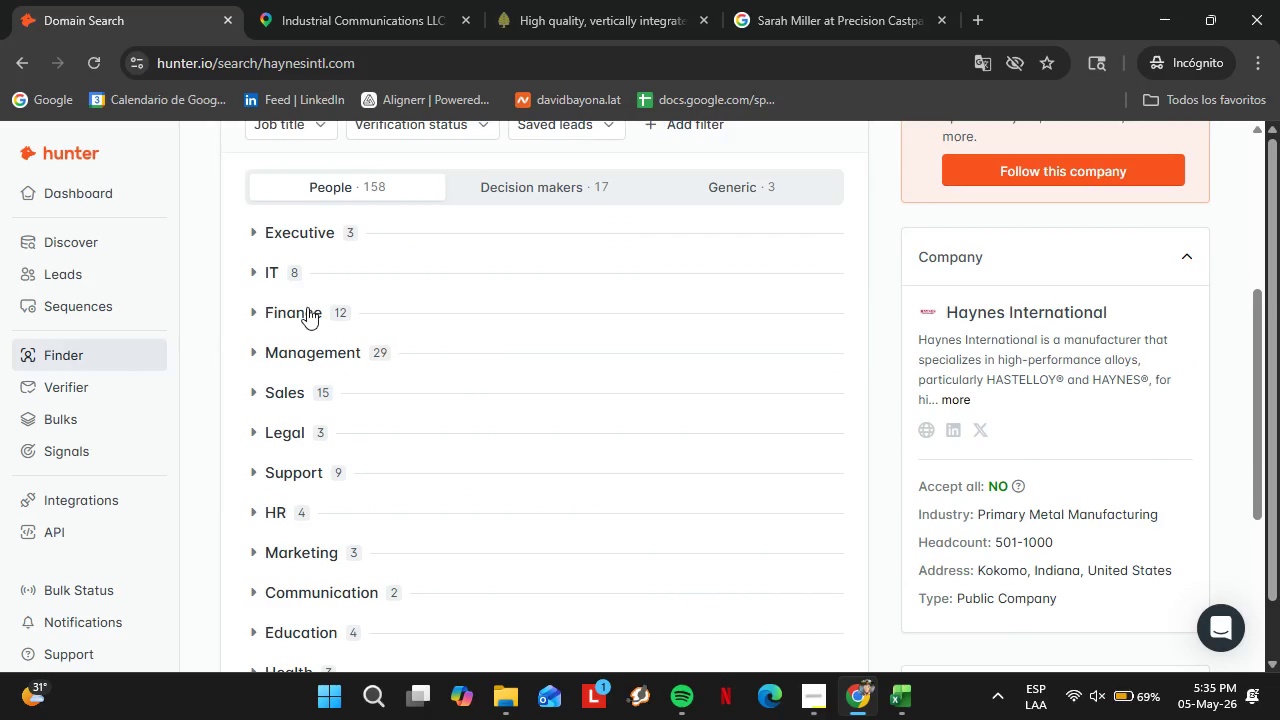 
left_click([305, 307])
 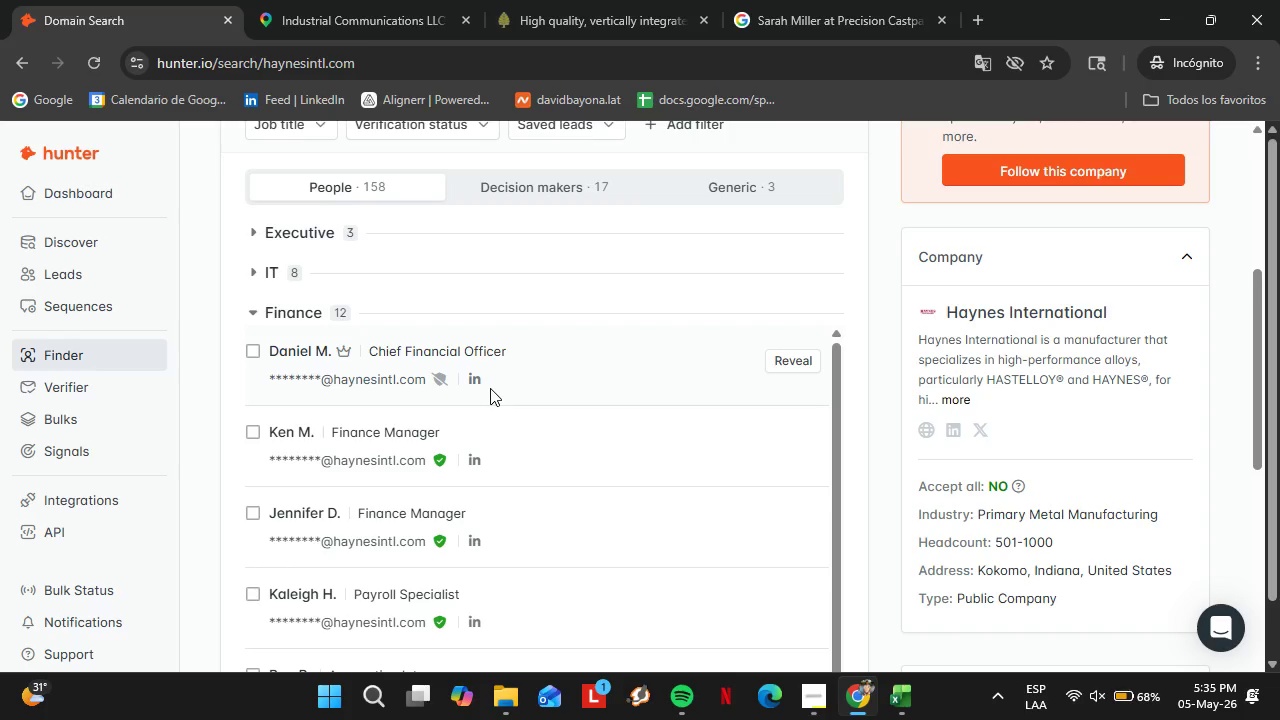 
wait(5.06)
 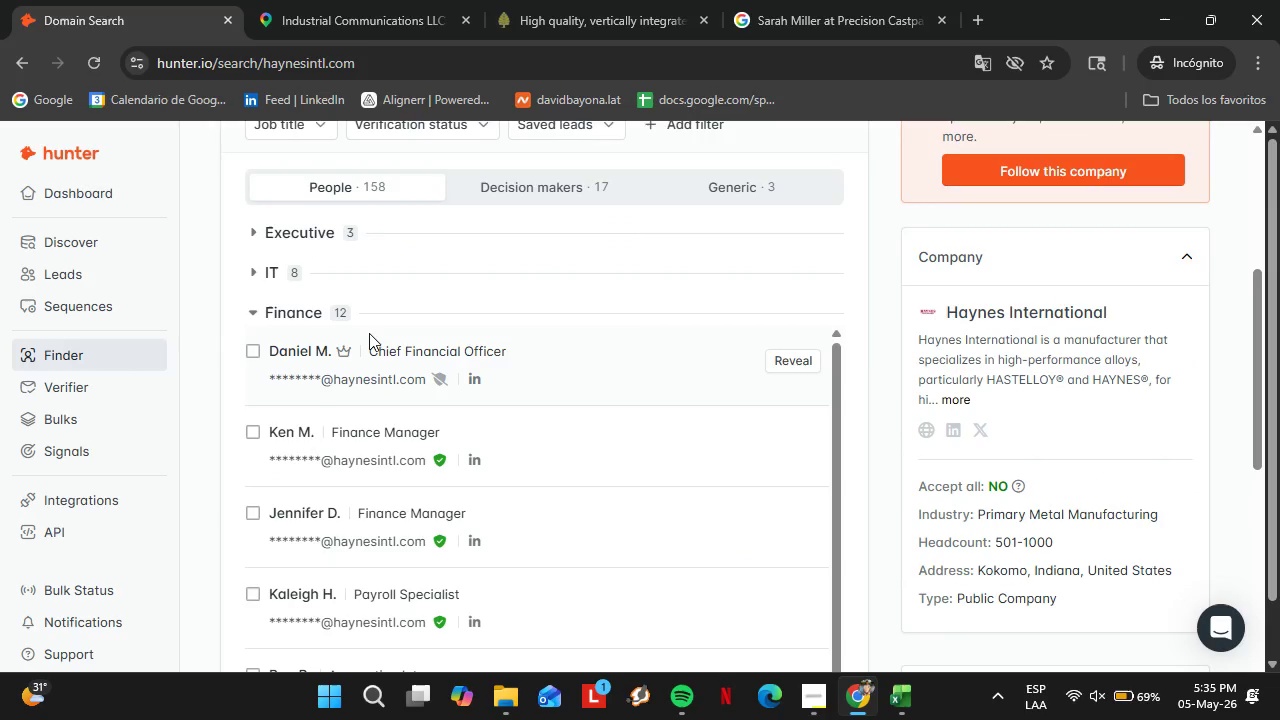 
left_click([792, 356])
 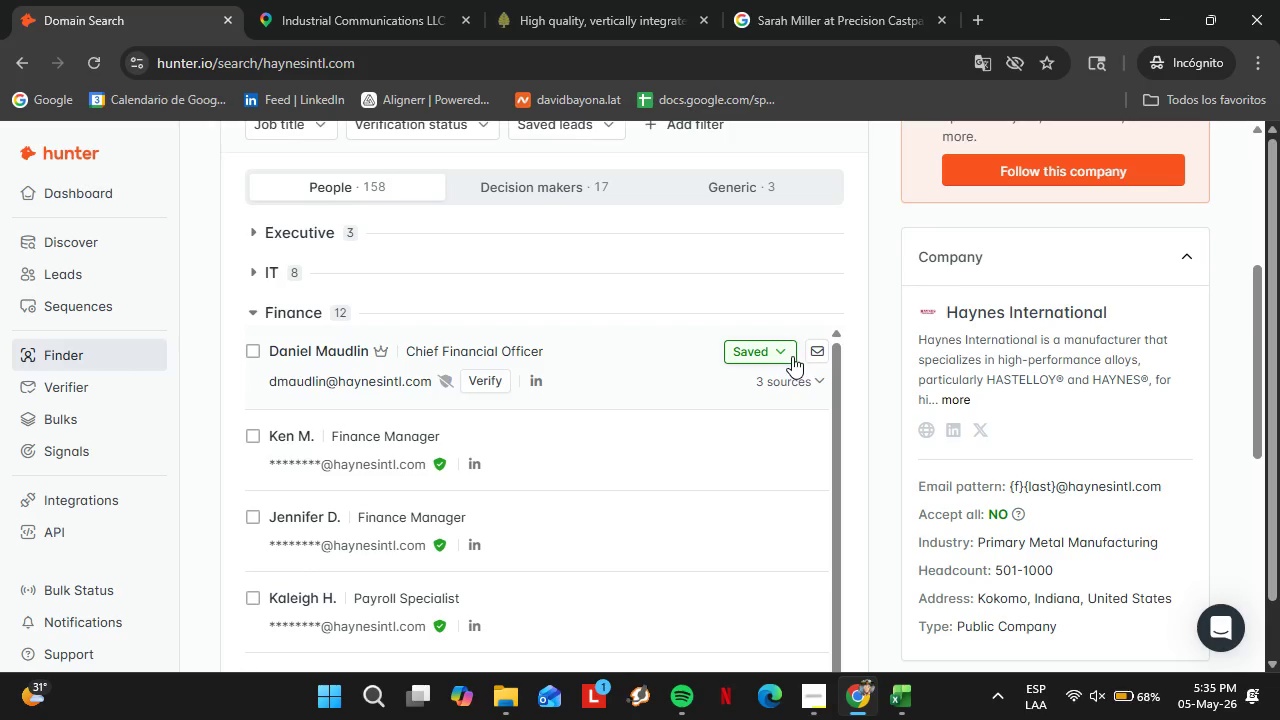 
left_click([485, 387])
 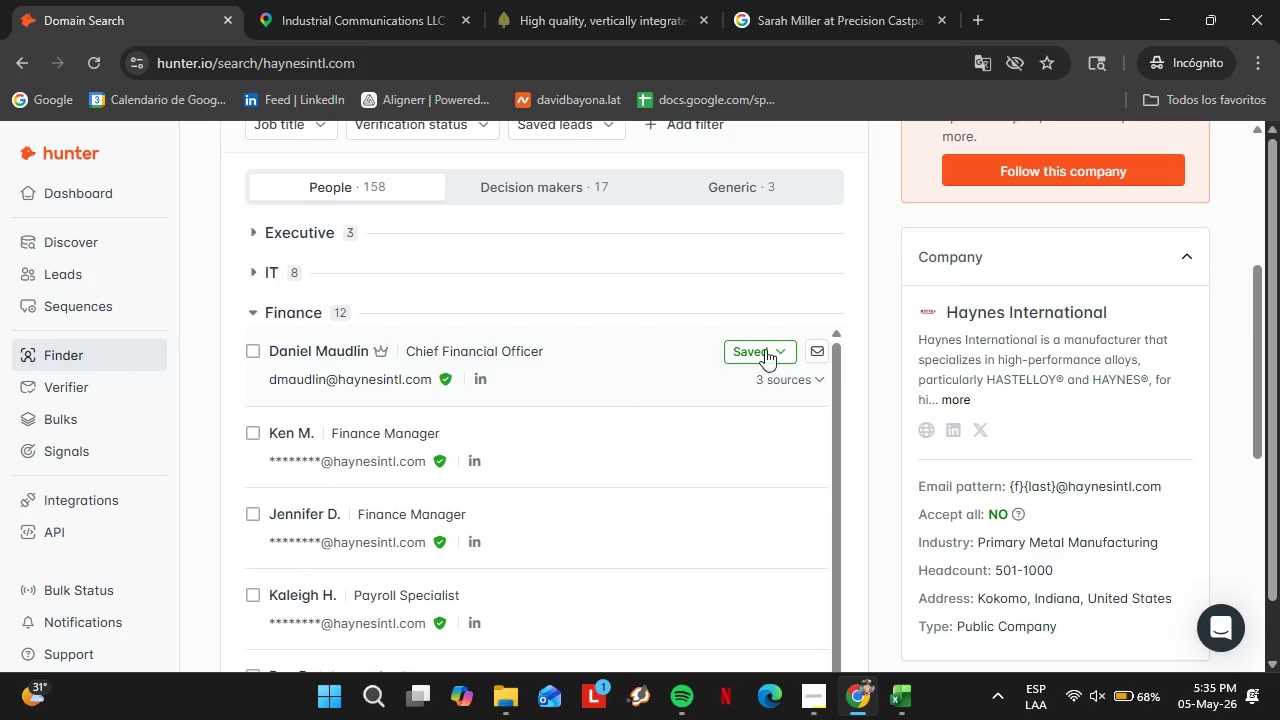 
left_click([770, 352])
 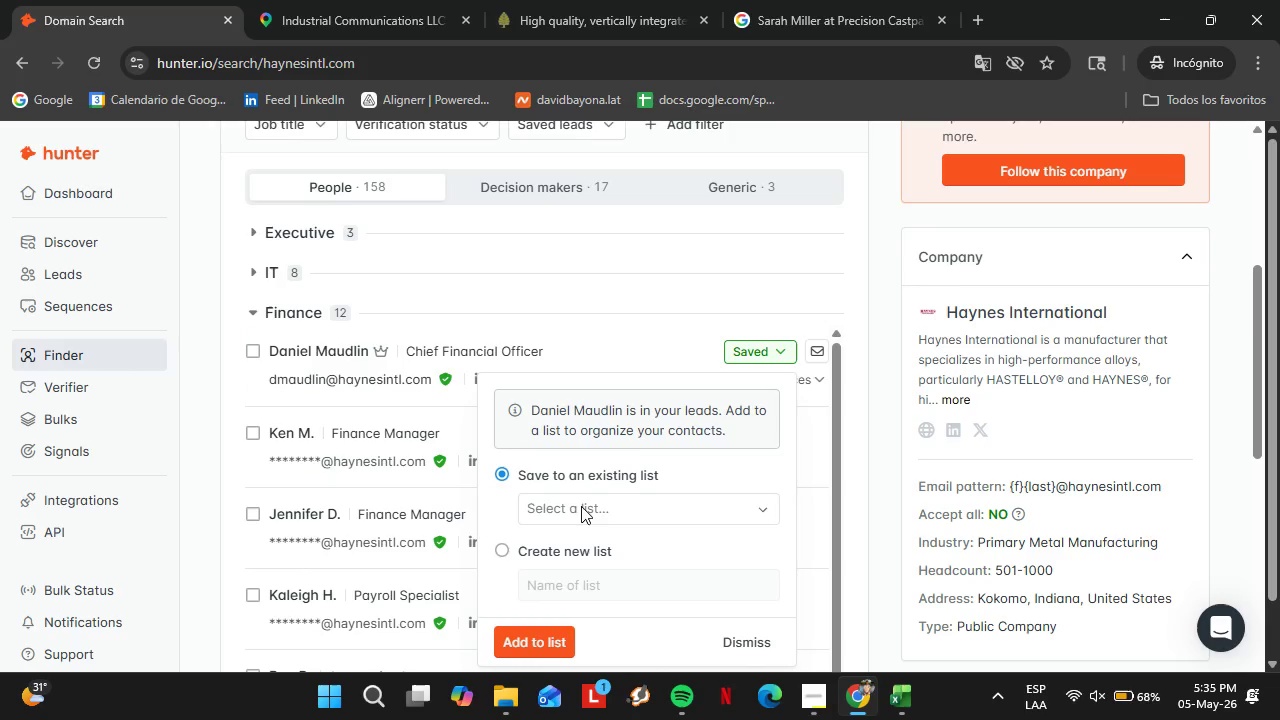 
left_click([581, 506])
 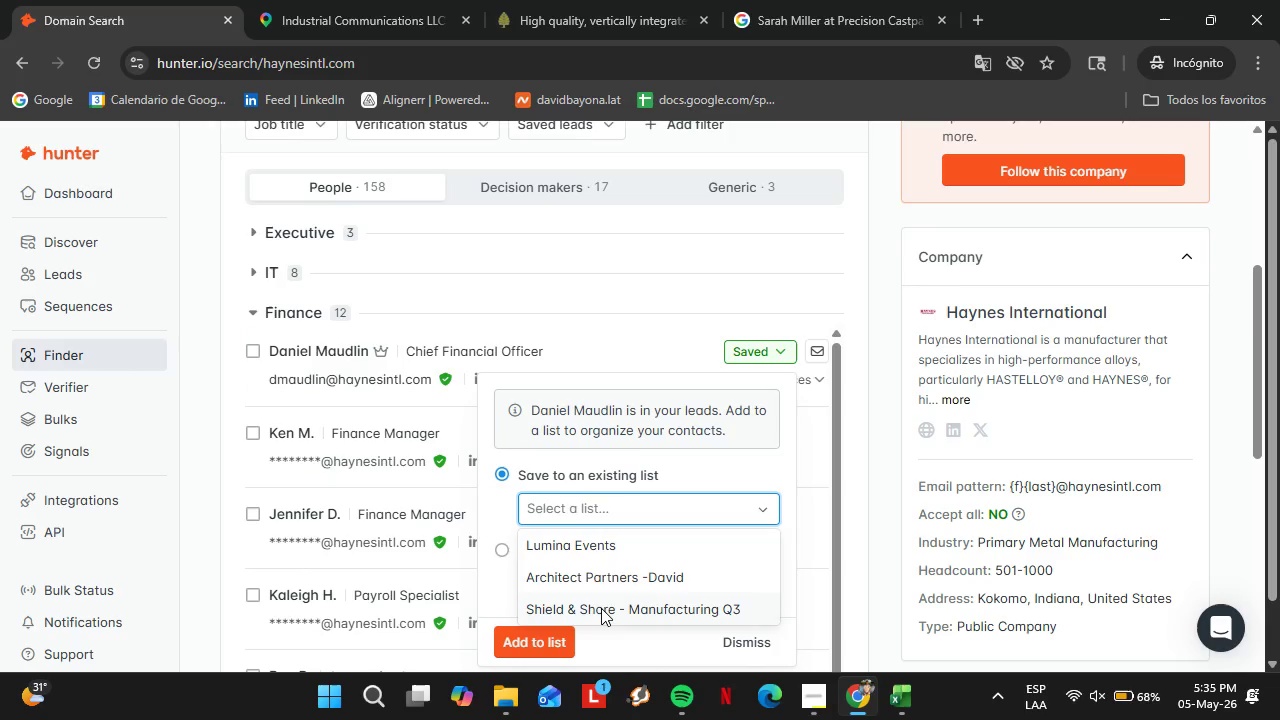 
left_click([601, 608])
 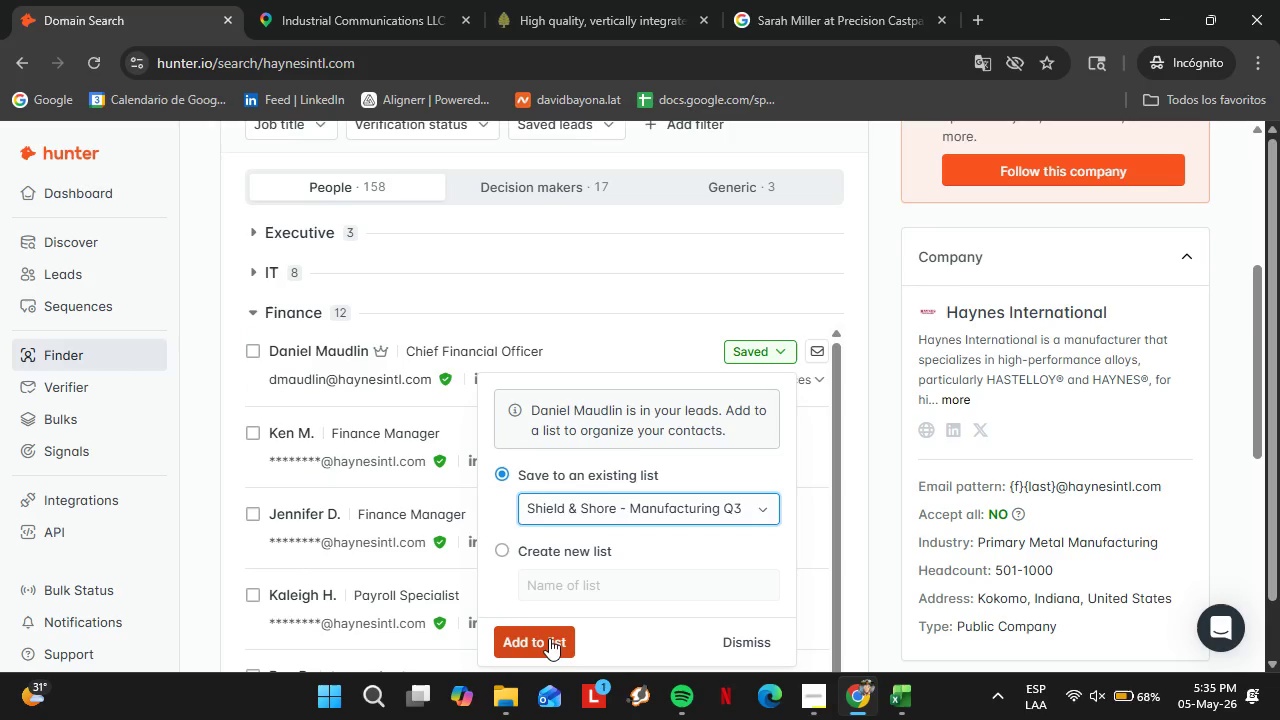 
left_click([549, 638])
 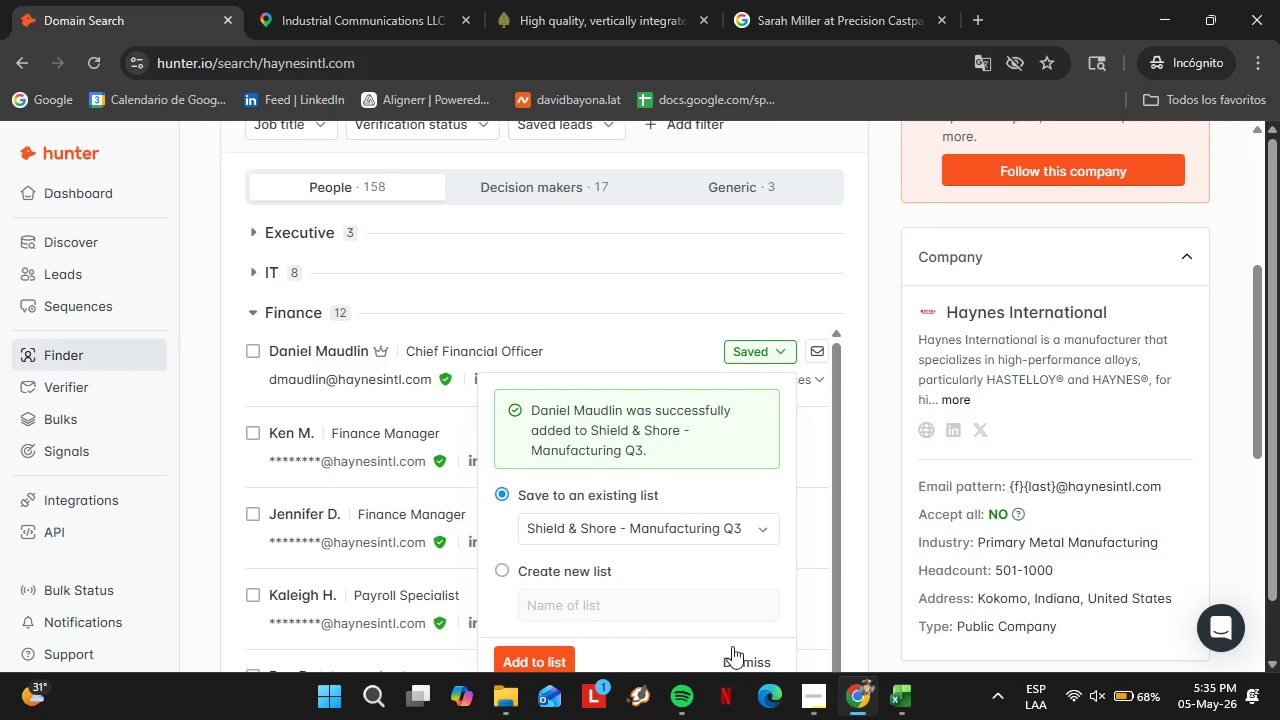 
left_click([739, 650])
 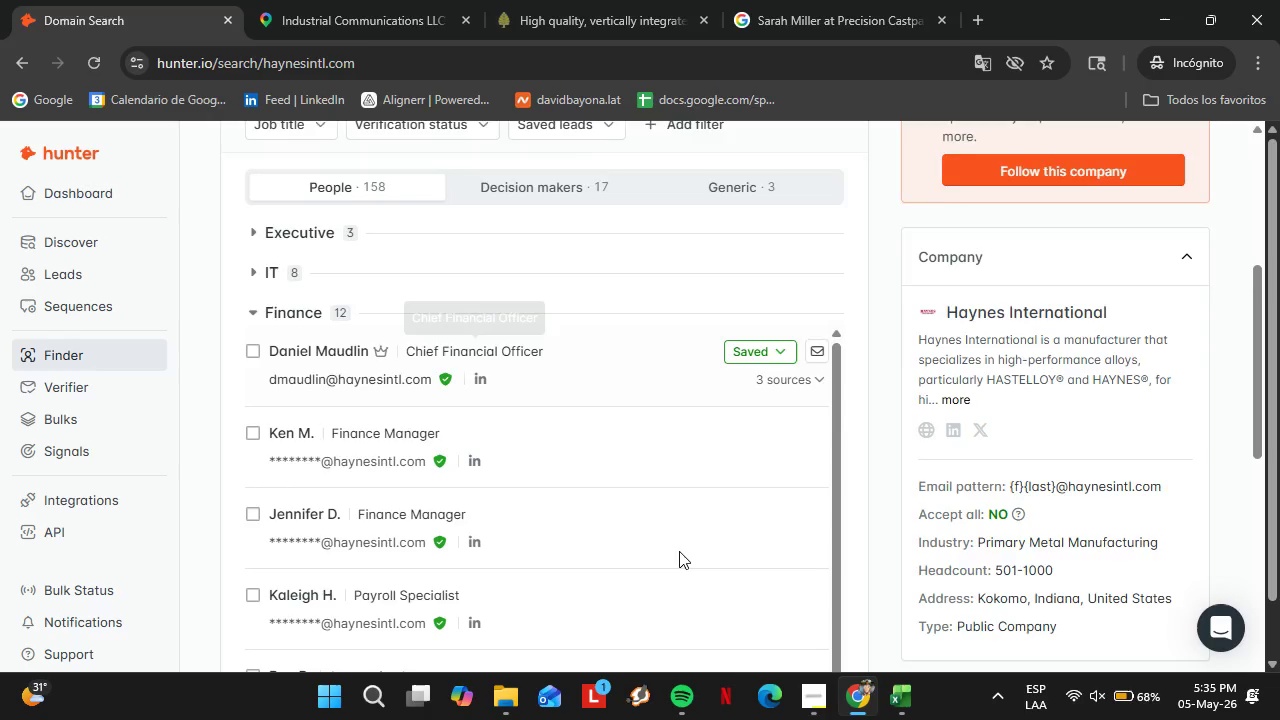 
scroll: coordinate [456, 318], scroll_direction: up, amount: 3.0
 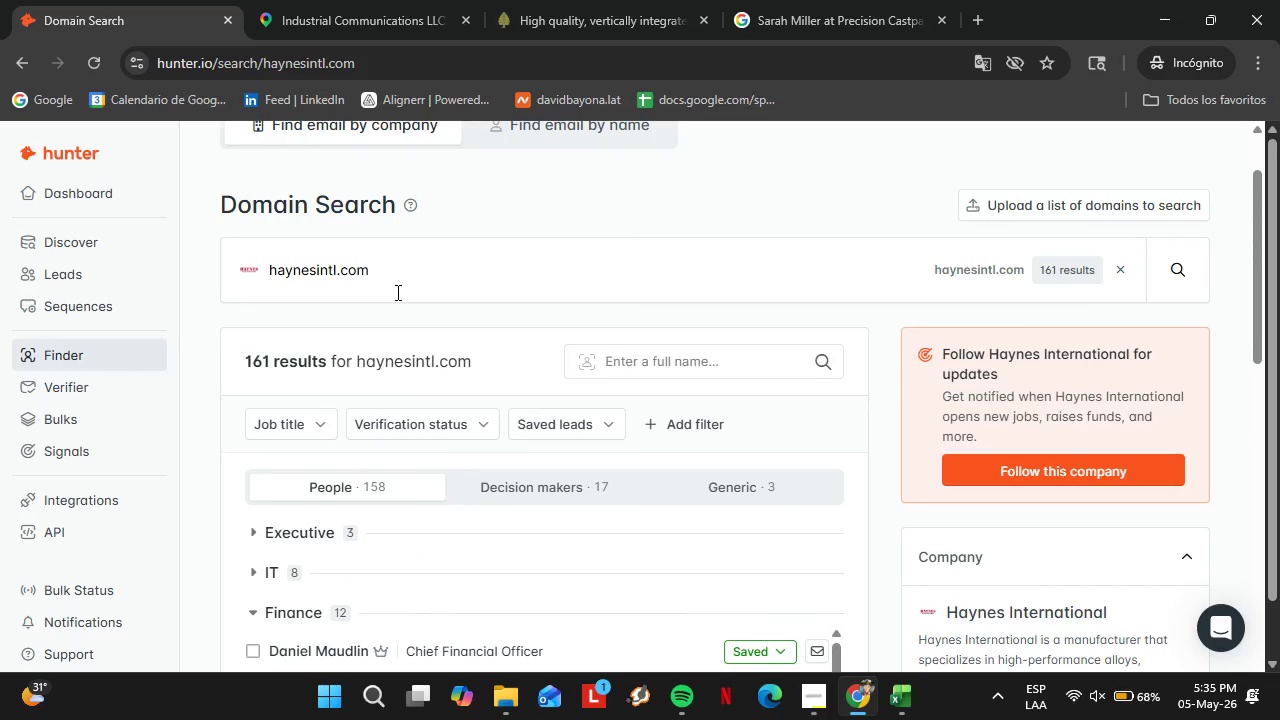 
double_click([396, 292])
 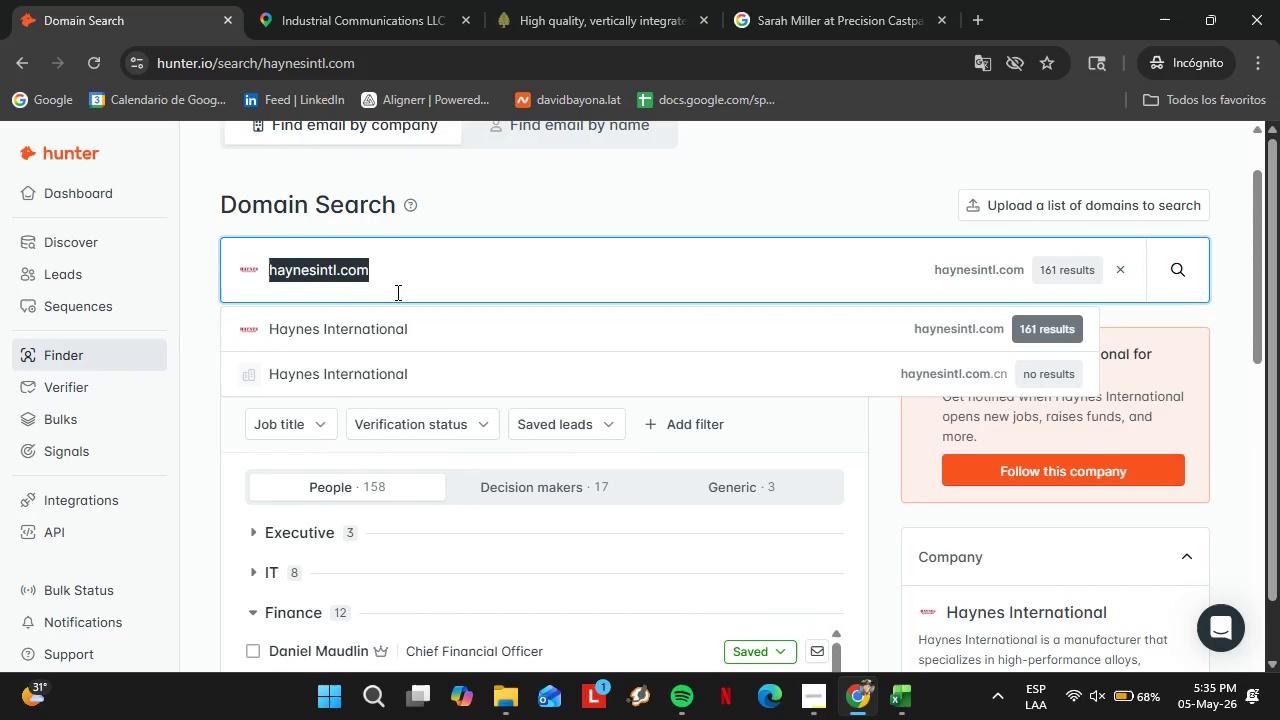 
triple_click([396, 292])
 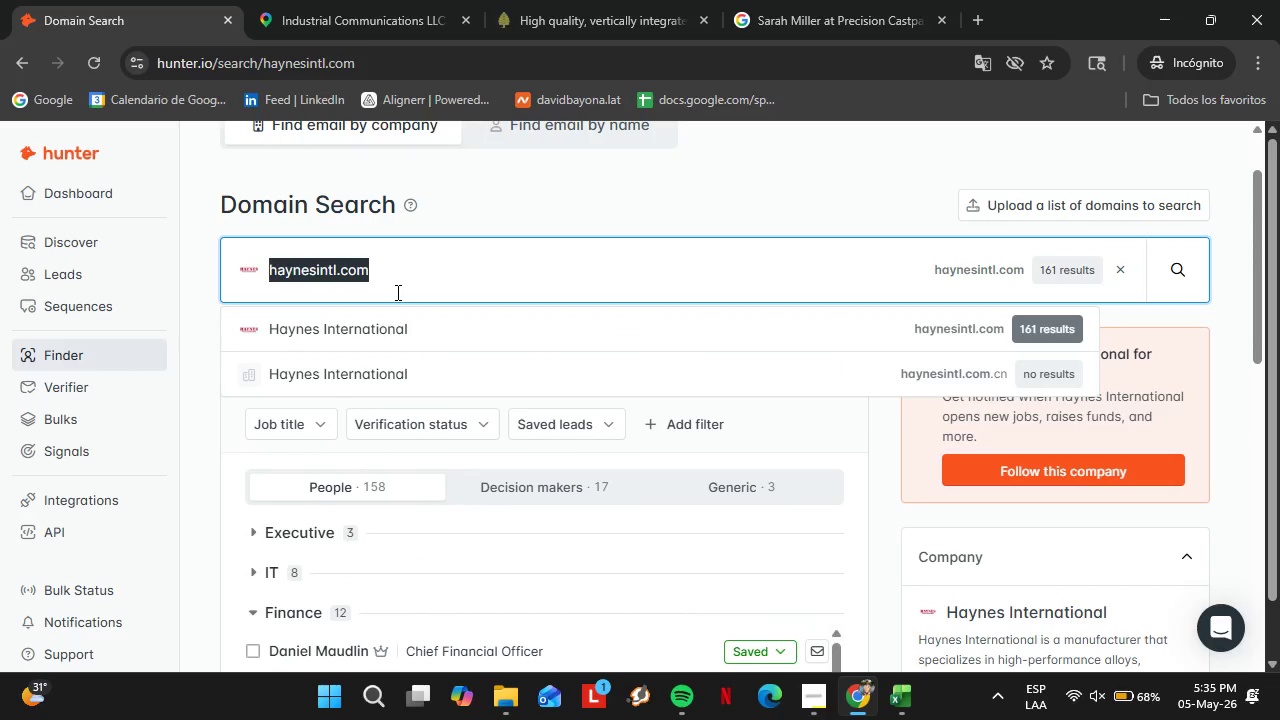 
type(kloecknermetals.com)
 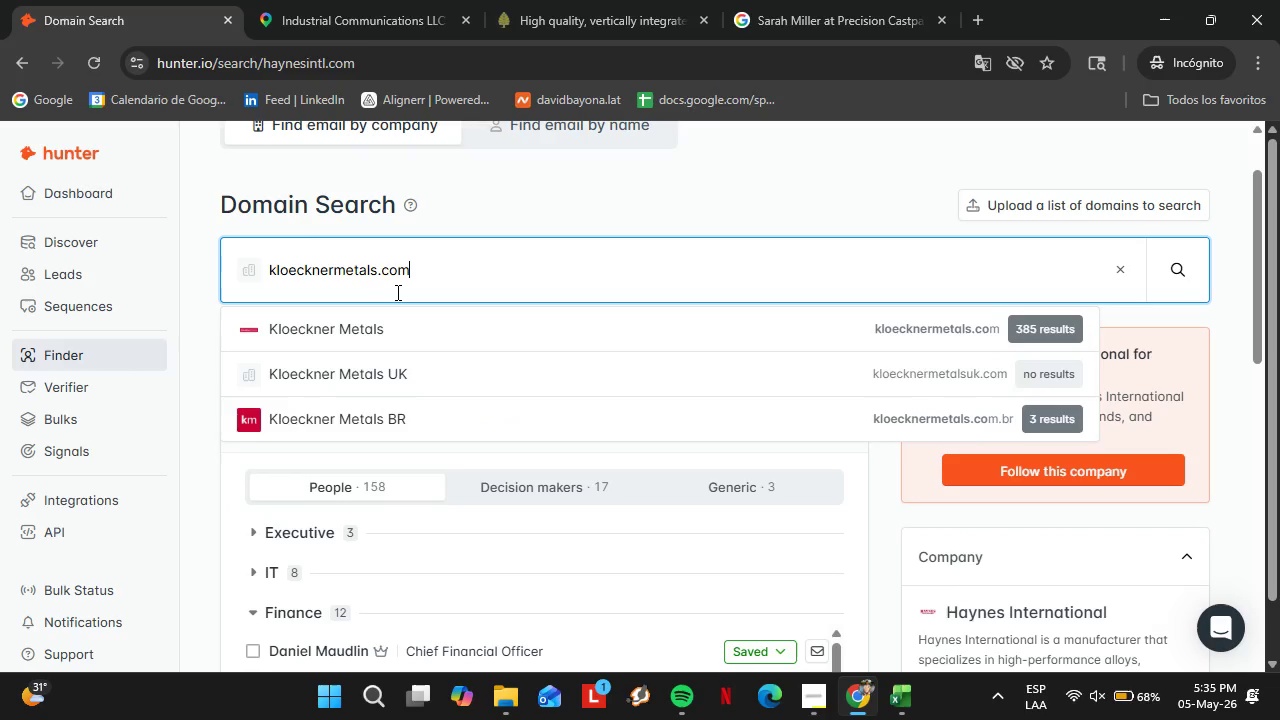 
key(Enter)
 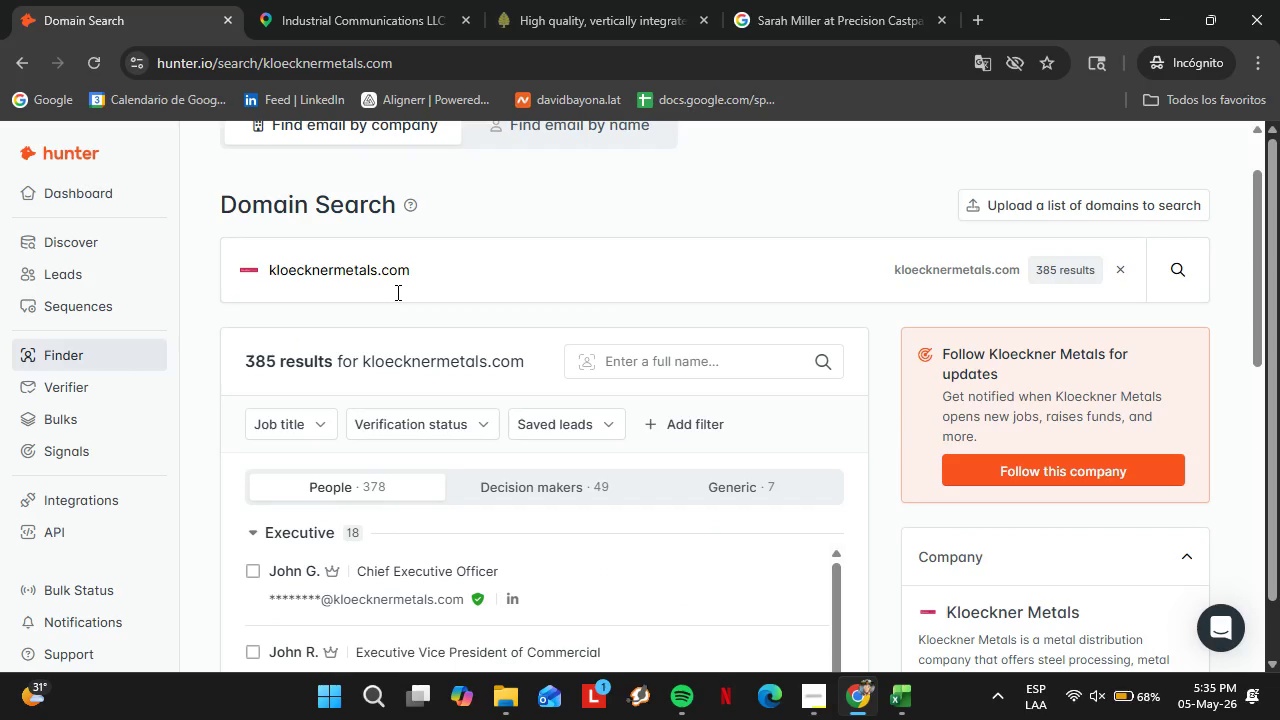 
wait(14.97)
 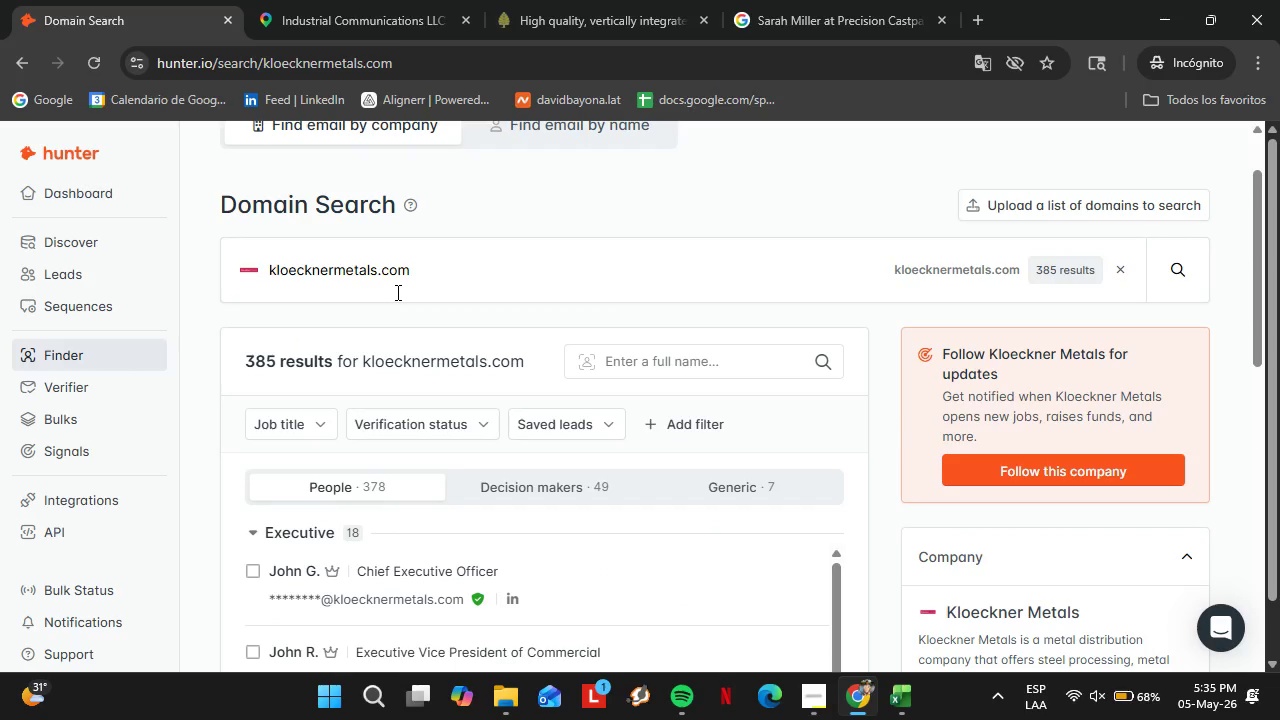 
scroll: coordinate [607, 397], scroll_direction: down, amount: 2.0
 